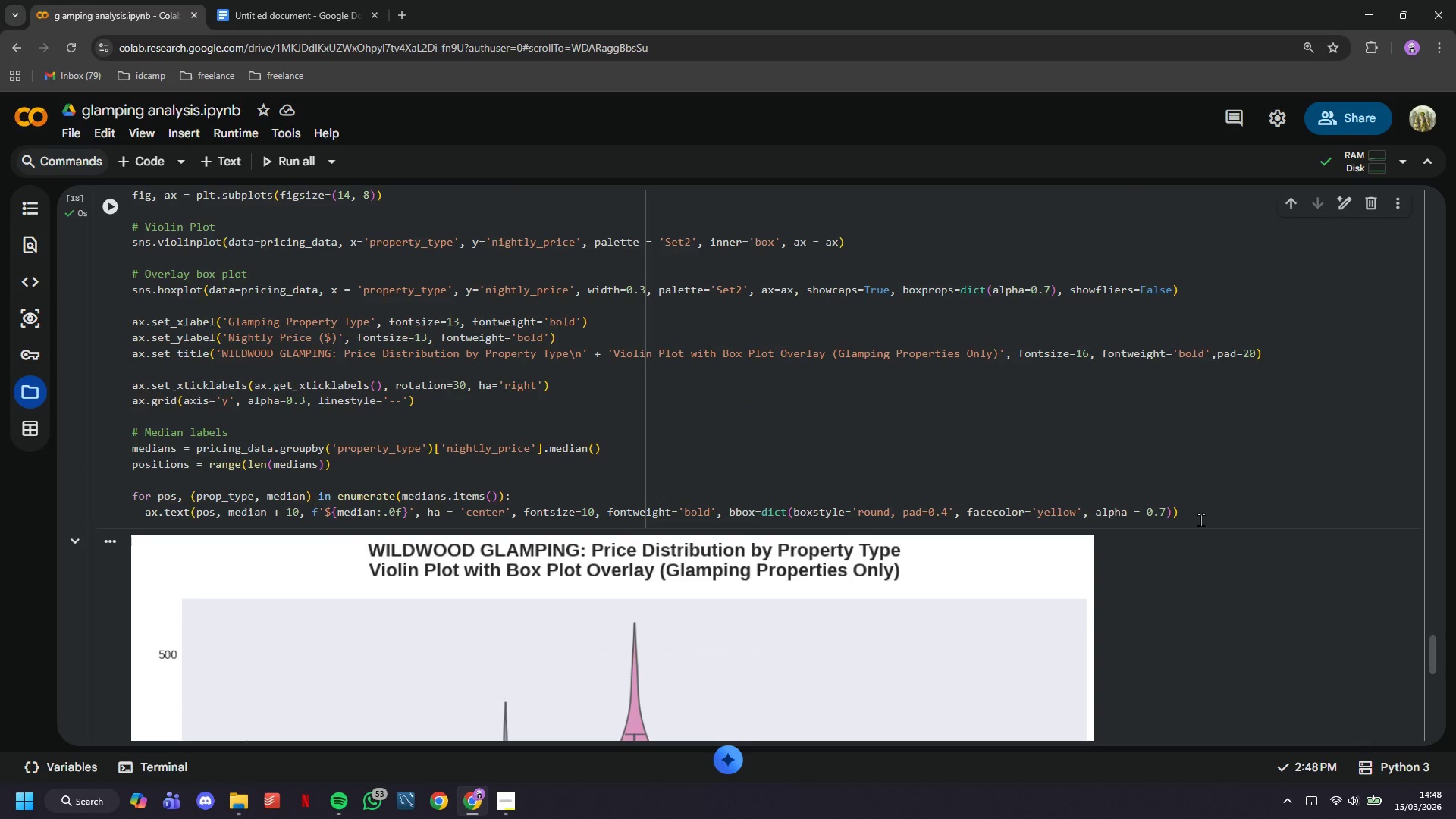 
left_click([1202, 519])
 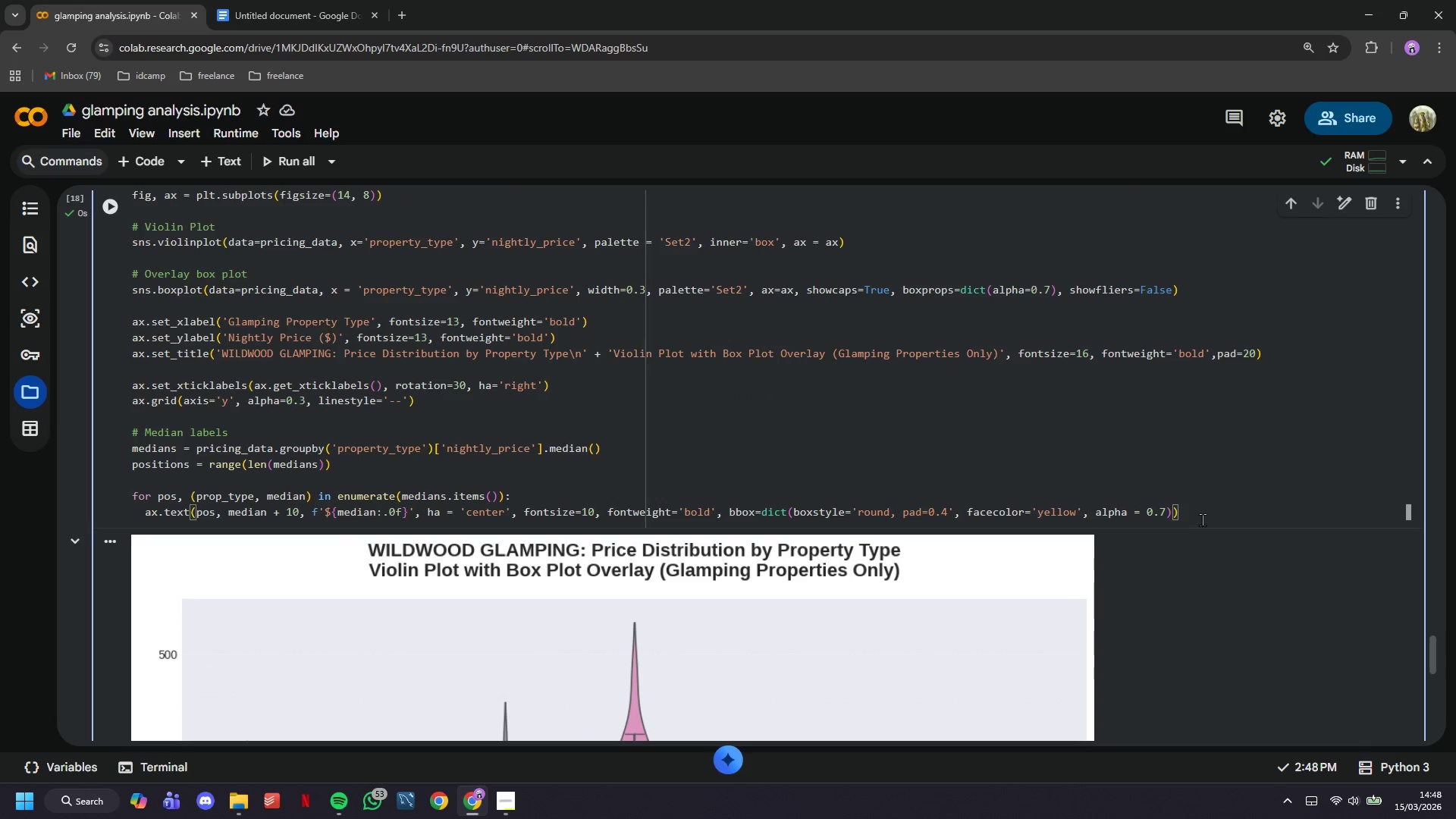 
key(Enter)
 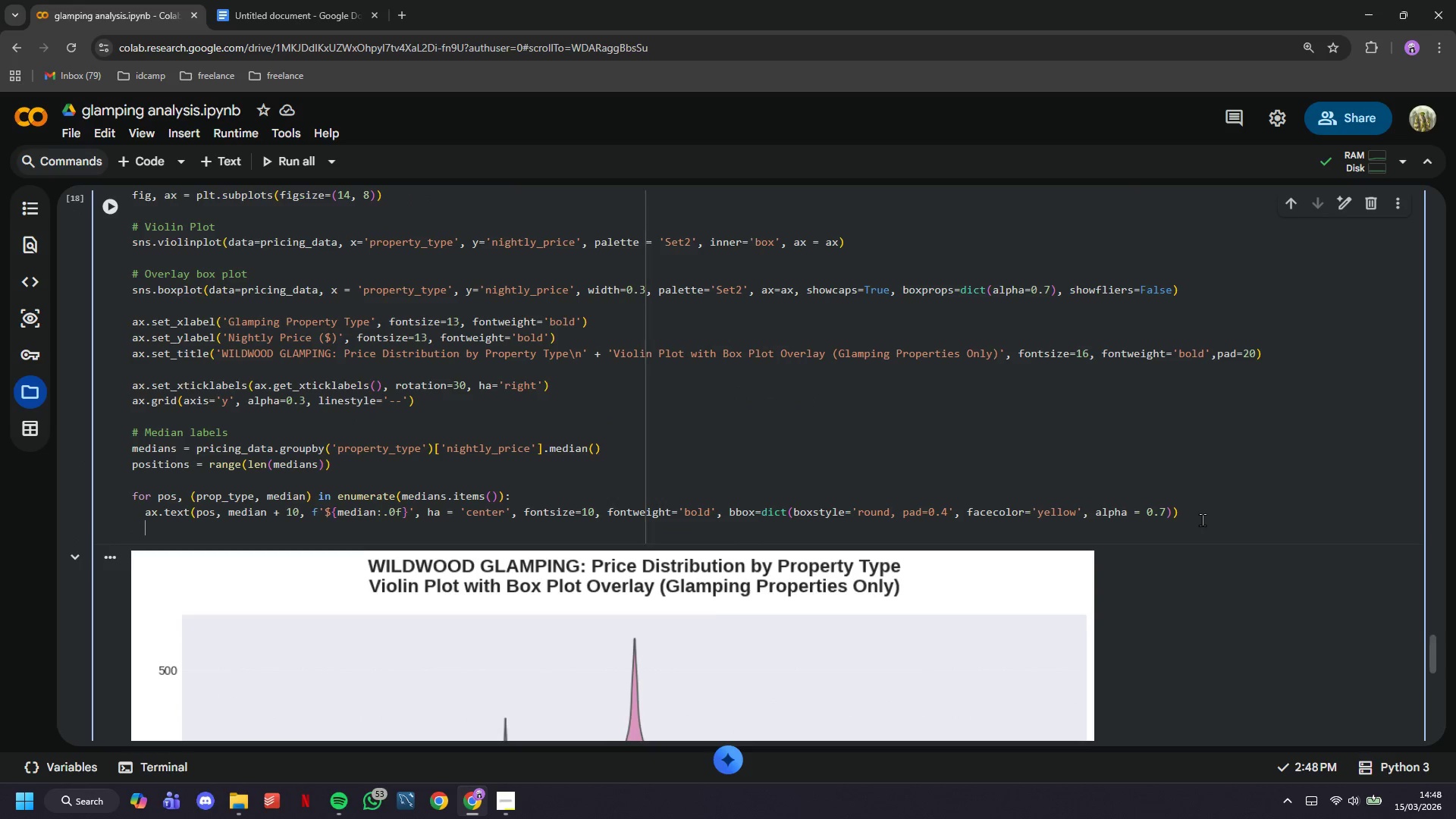 
key(Enter)
 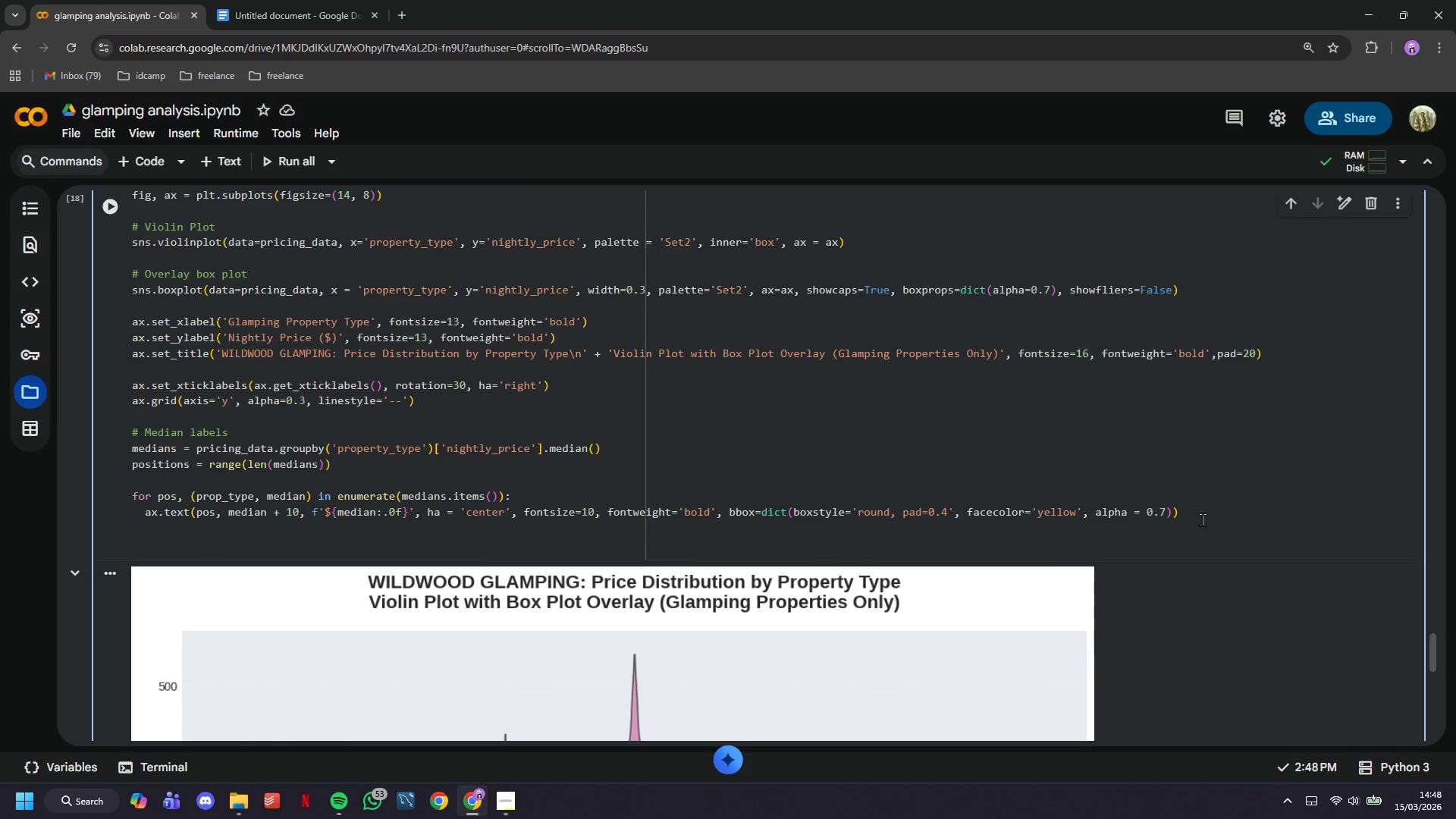 
key(Backspace)
type(# Market average)
 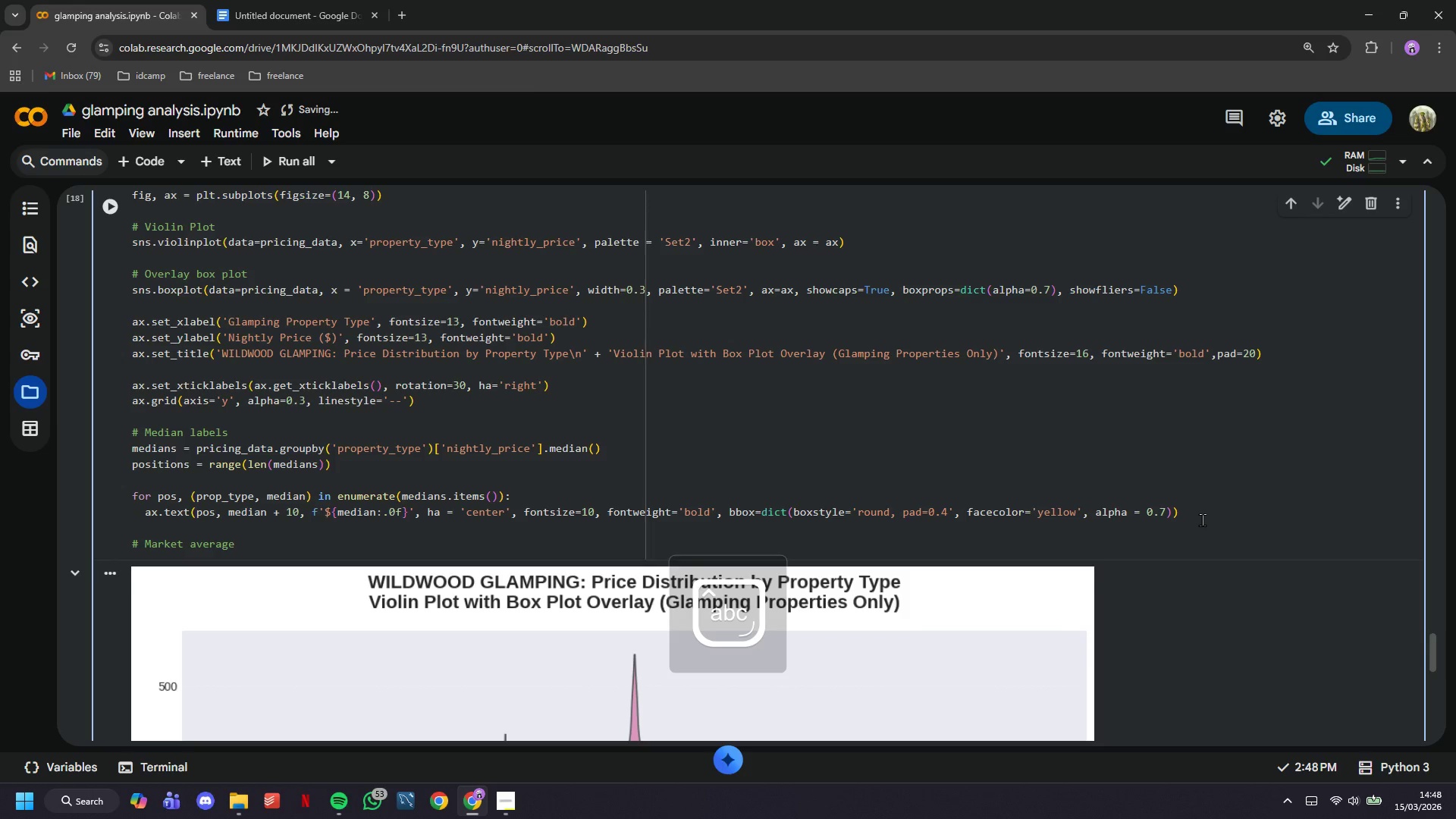 
key(Enter)
 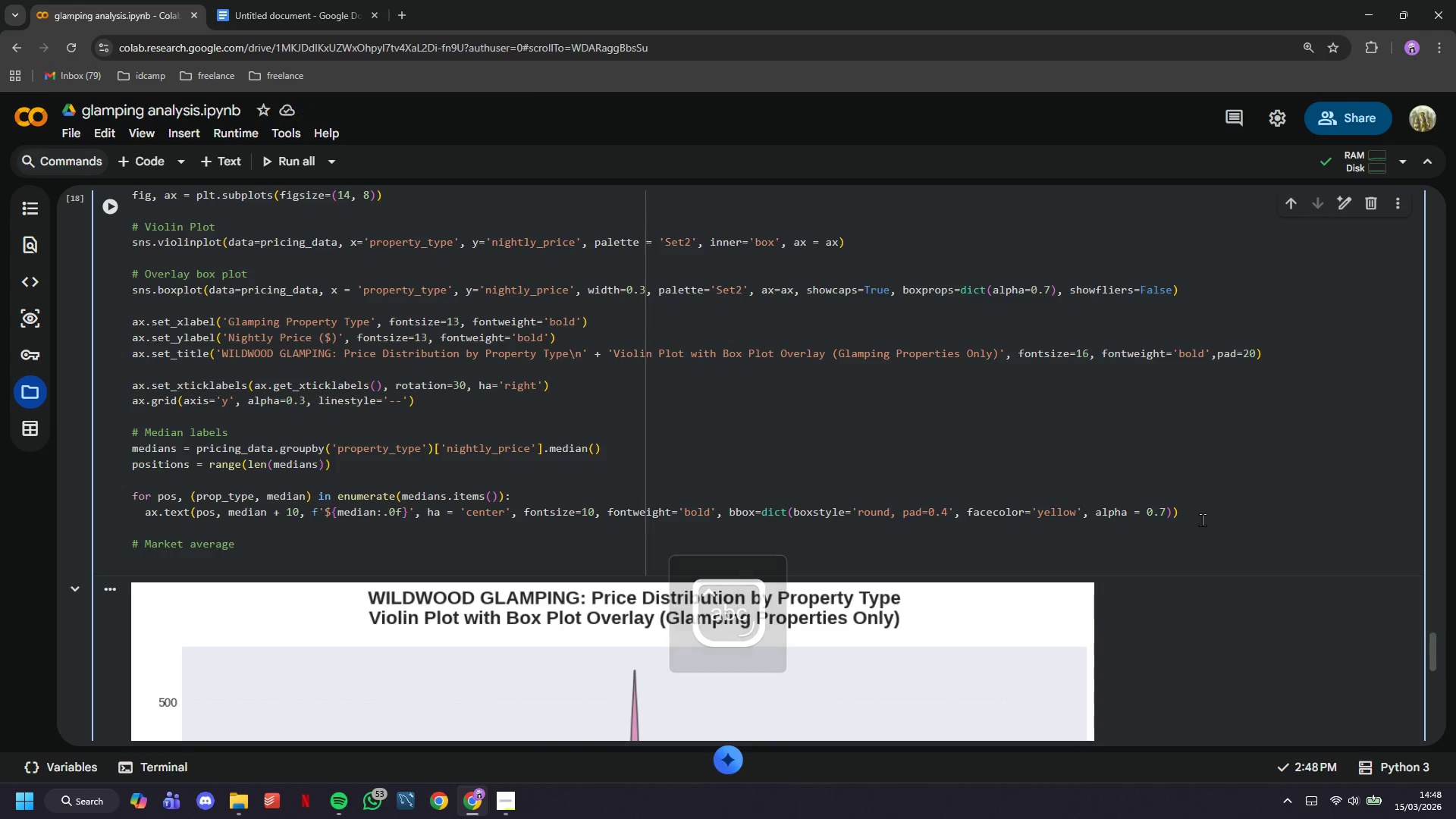 
type(overall_median = pricing_data['nightly_price)
 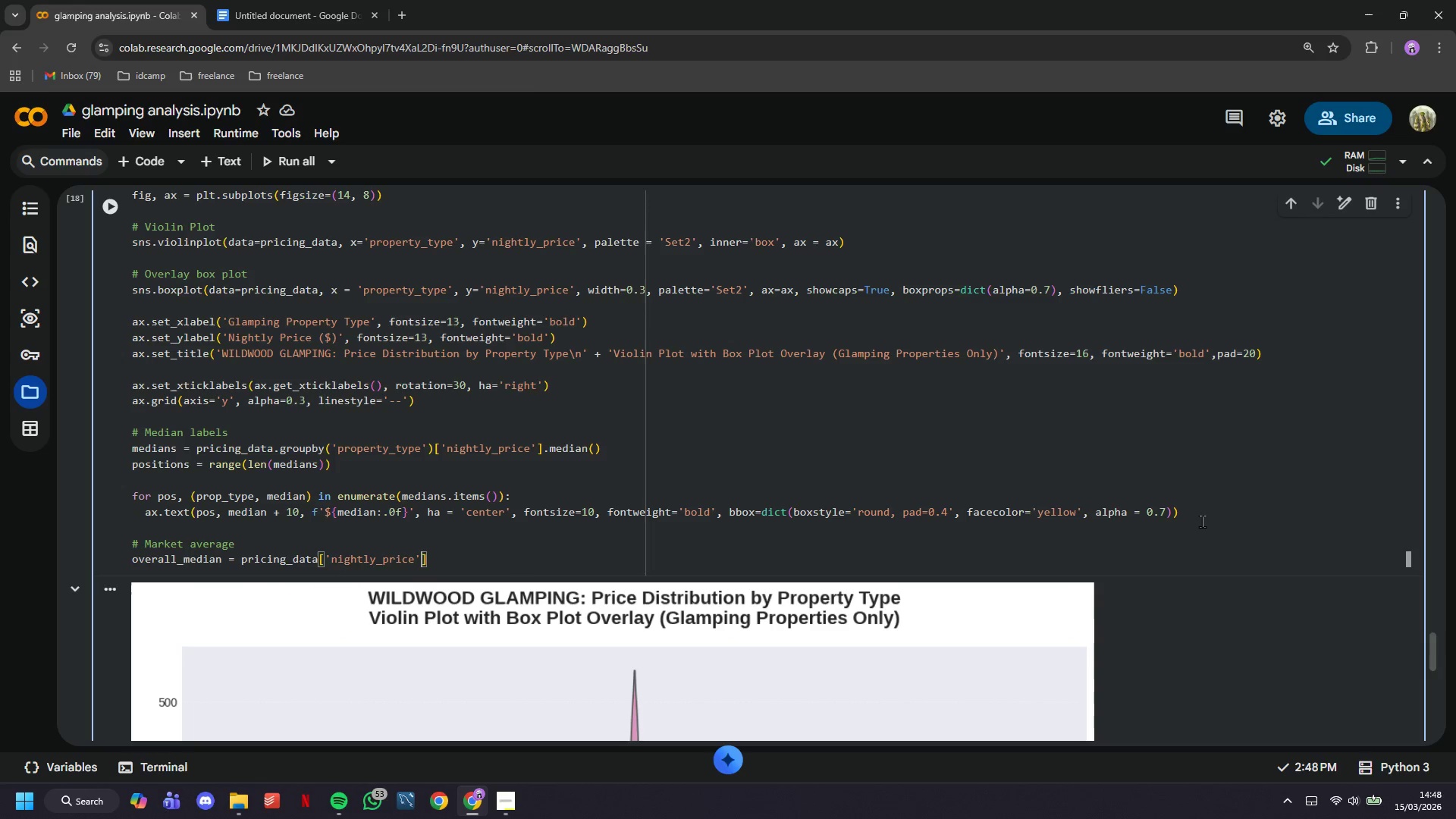 
 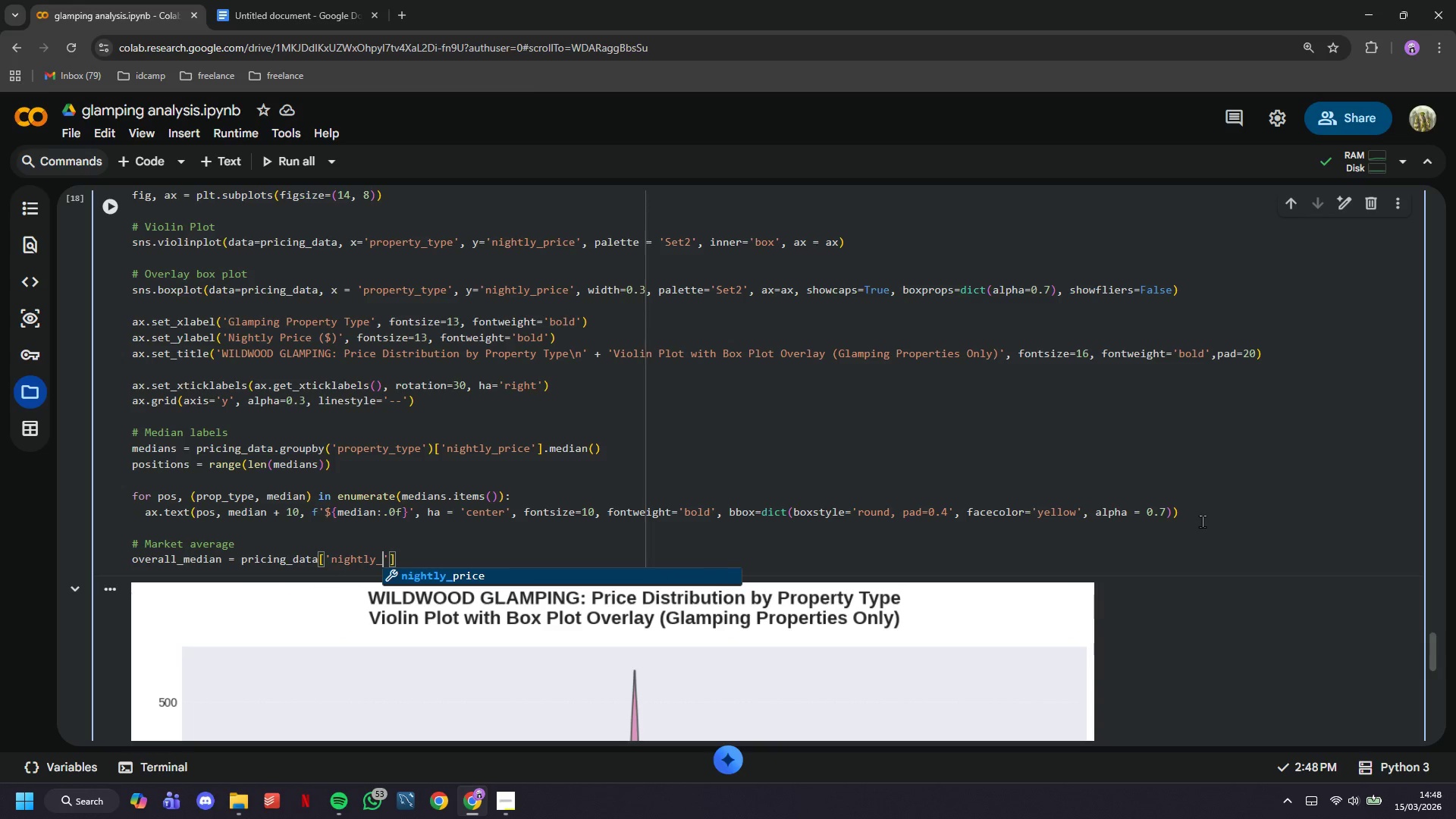 
key(ArrowRight)
 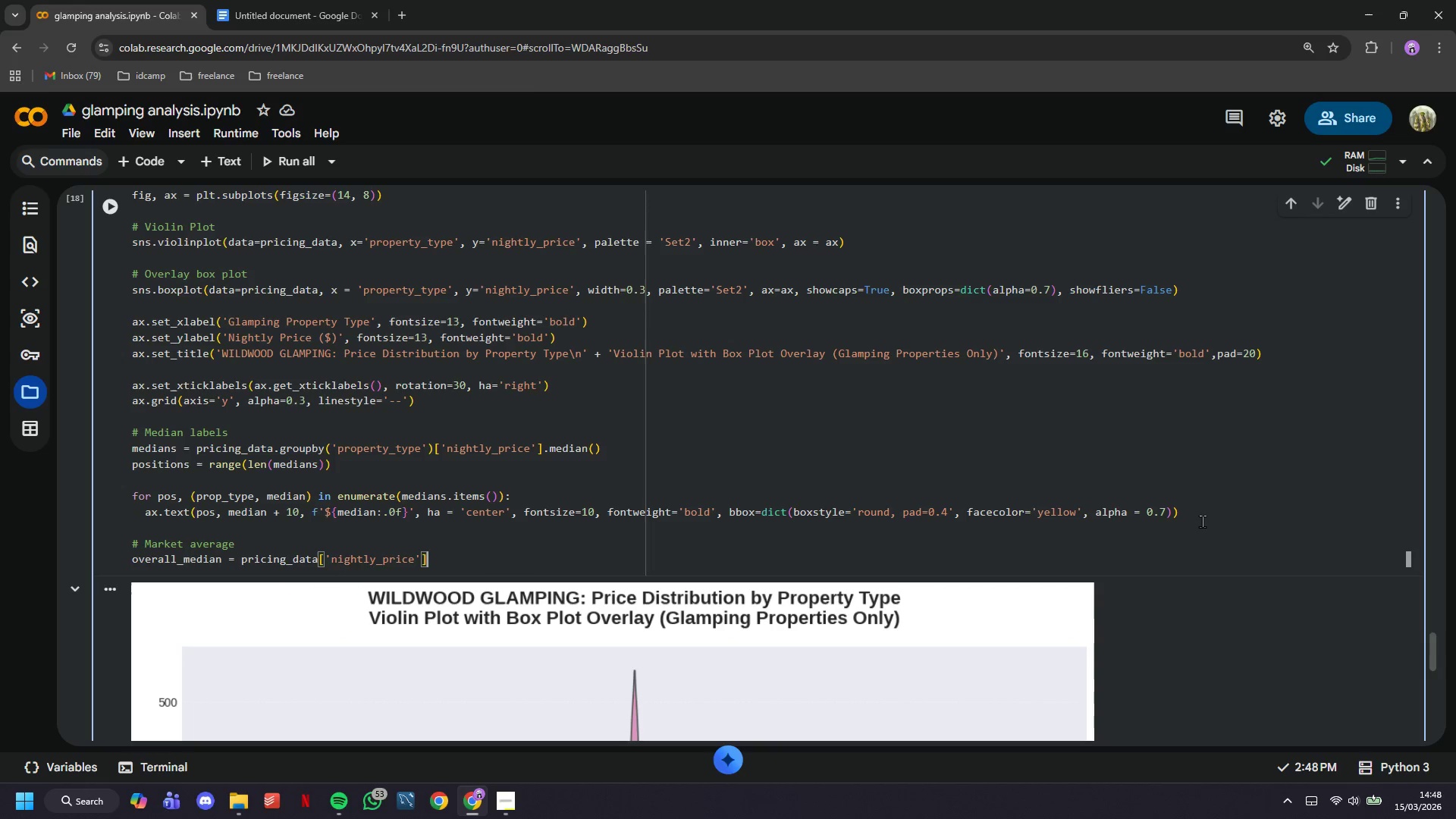 
key(ArrowRight)
 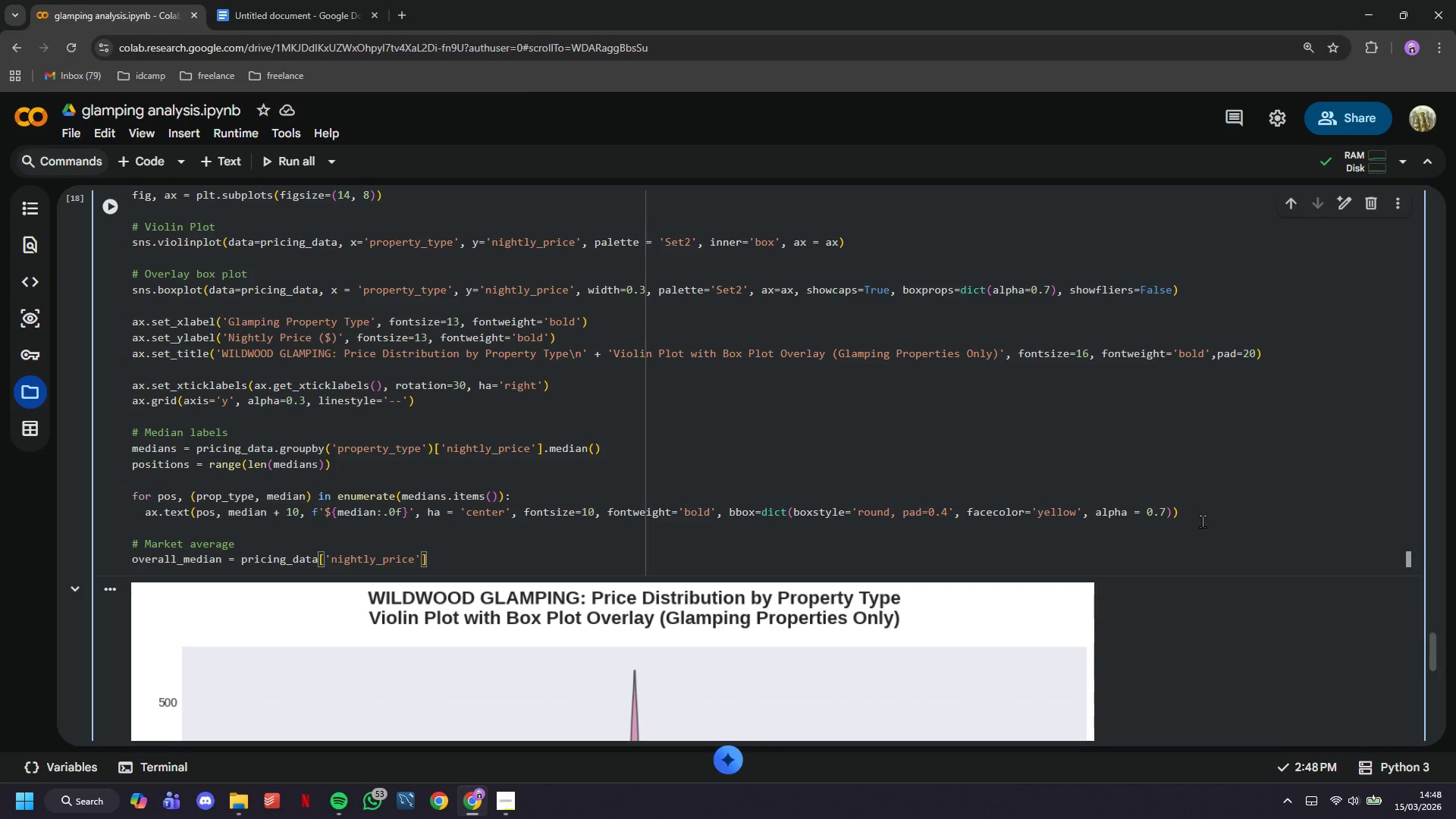 
type(.medina)
key(Backspace)
key(Backspace)
type(an()
 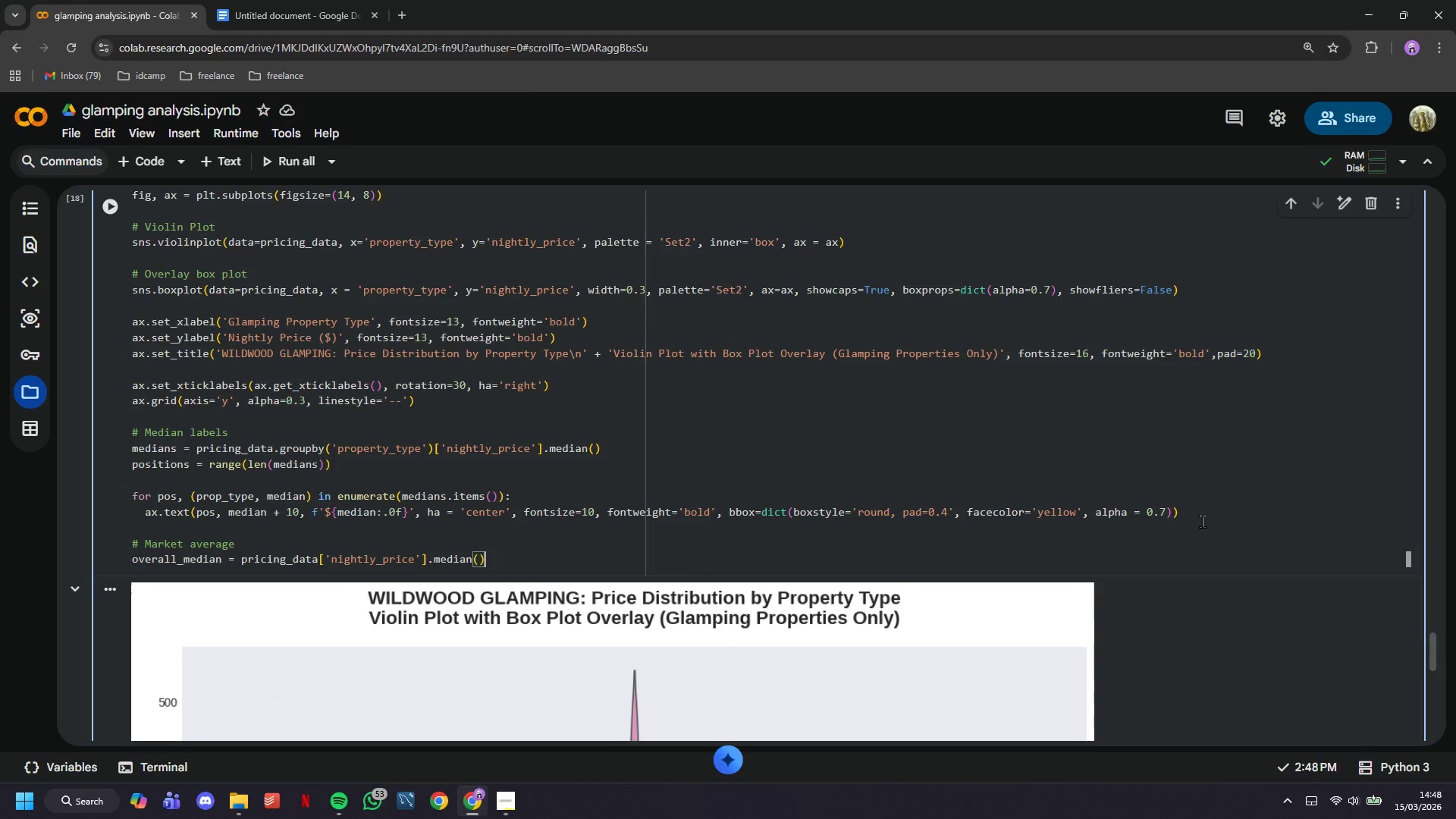 
 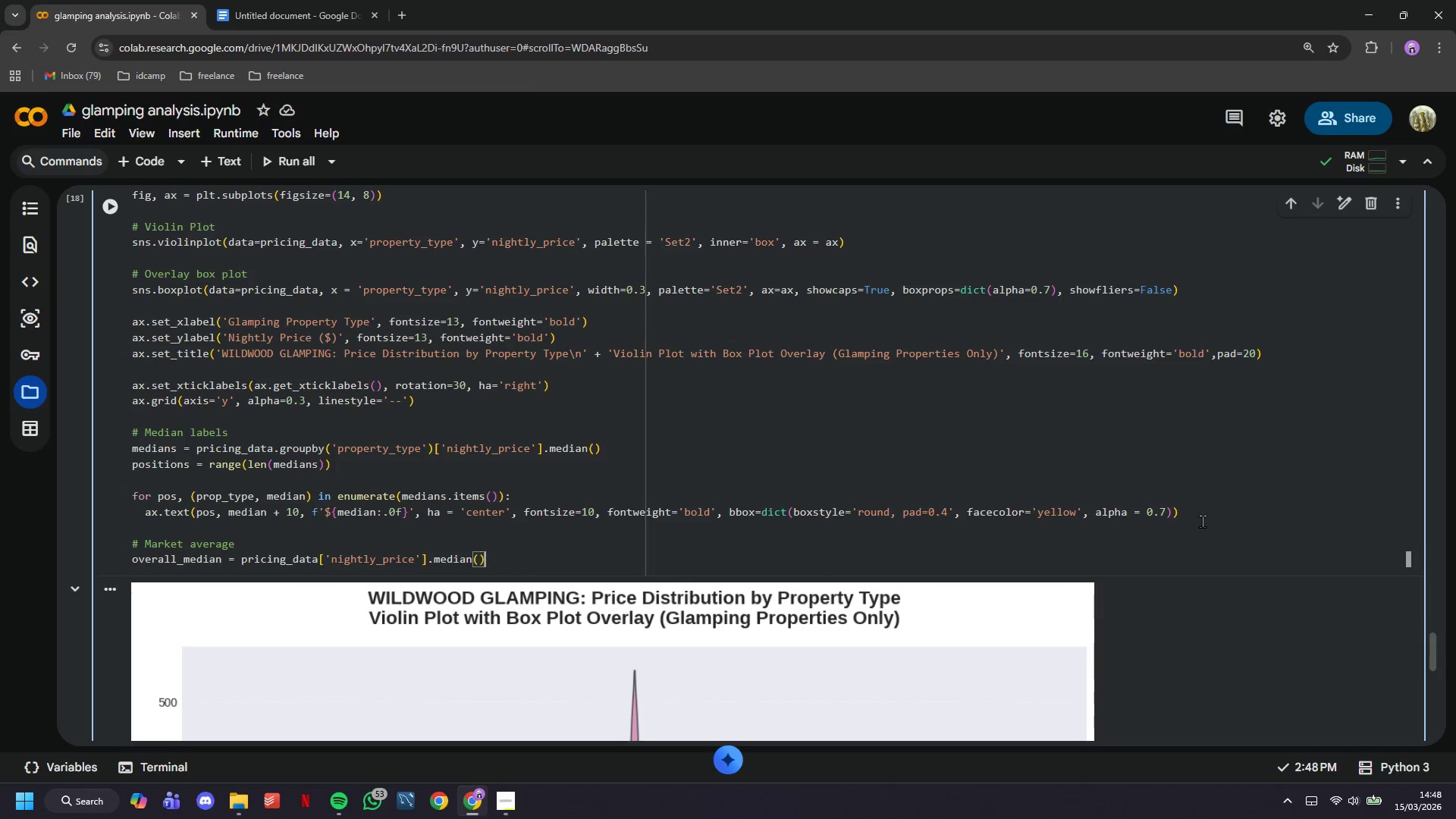 
key(ArrowRight)
 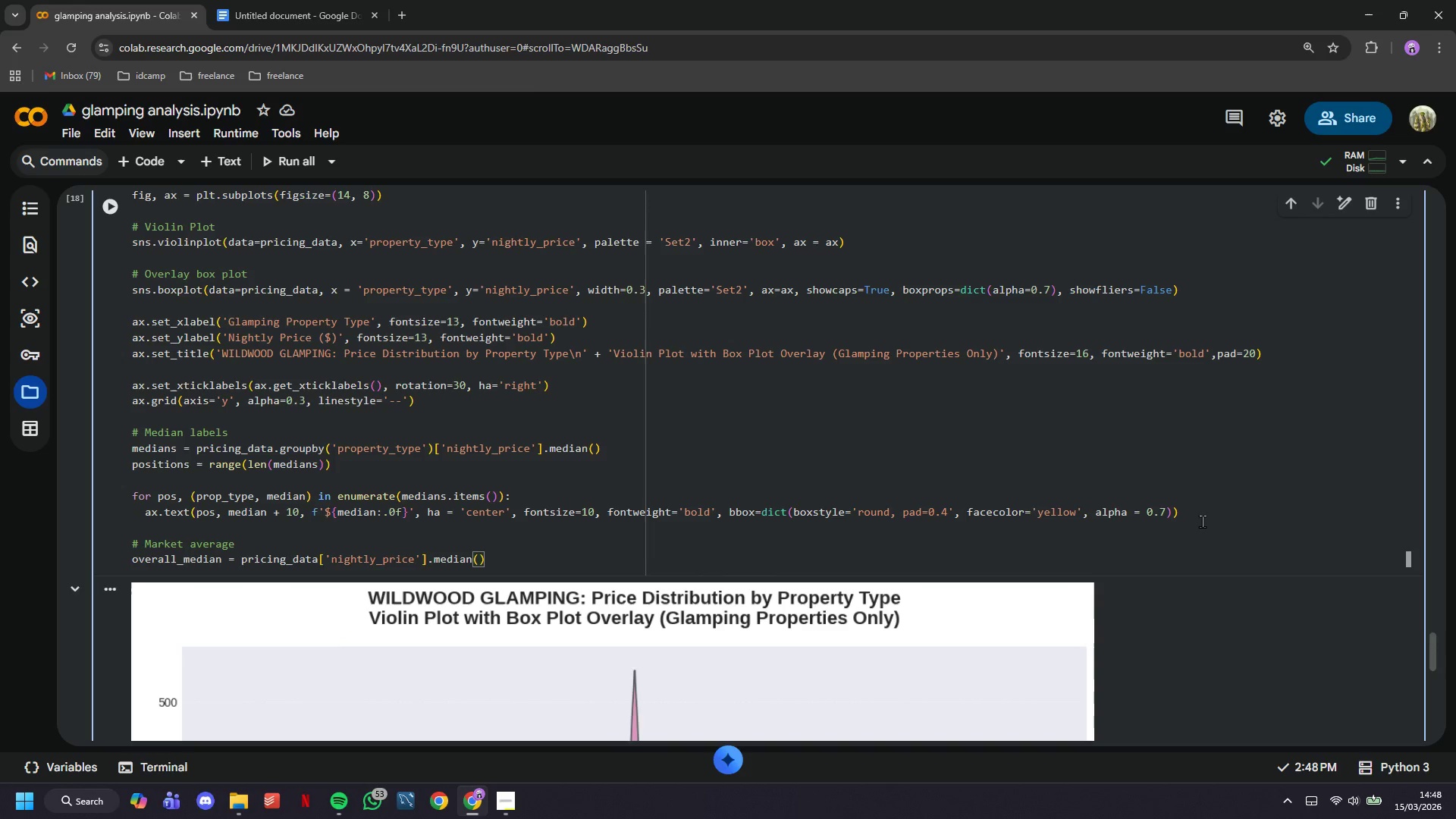 
key(Enter)
 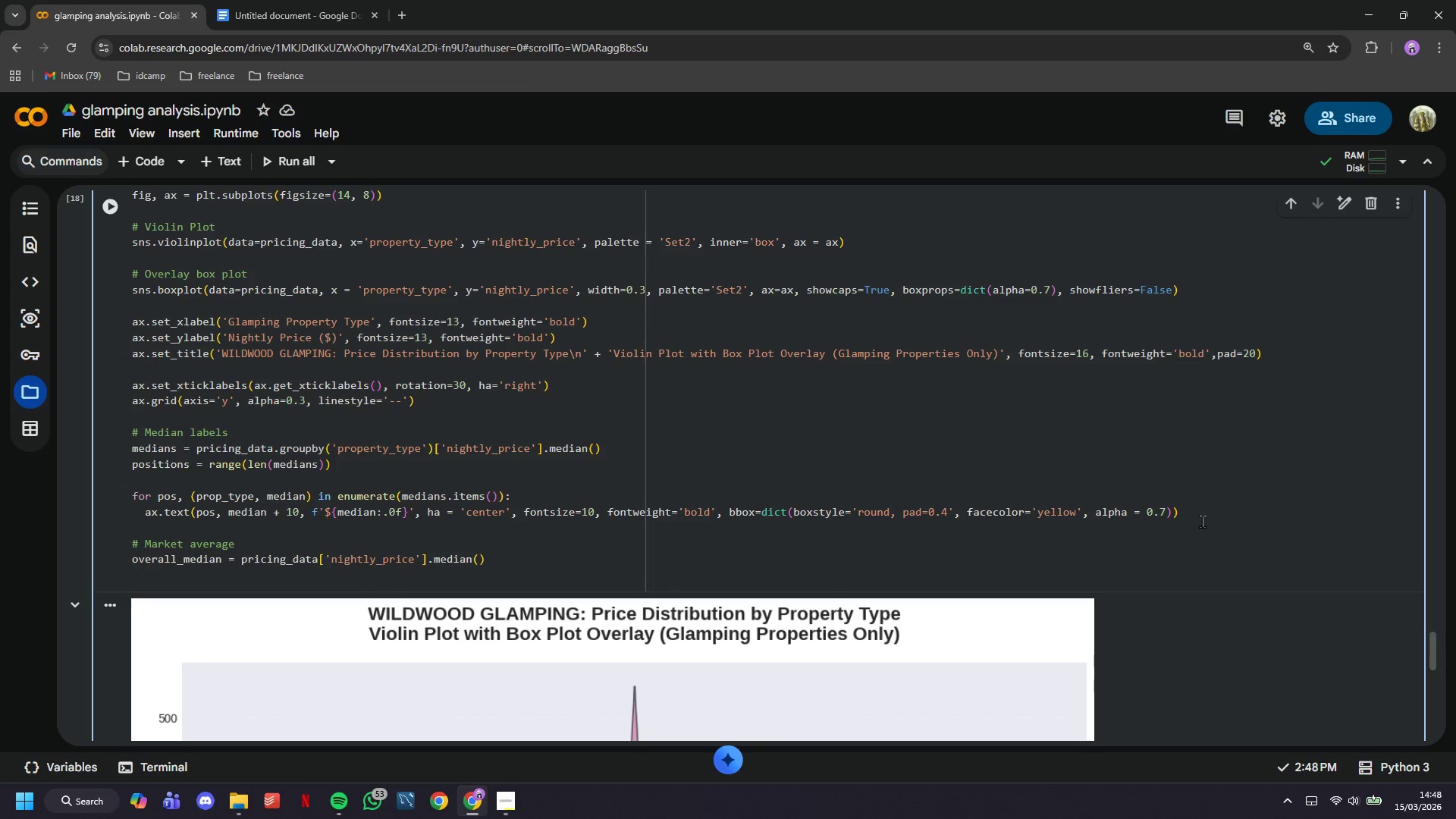 
type(ax.axhline(y=overall_median, color = 'red)
 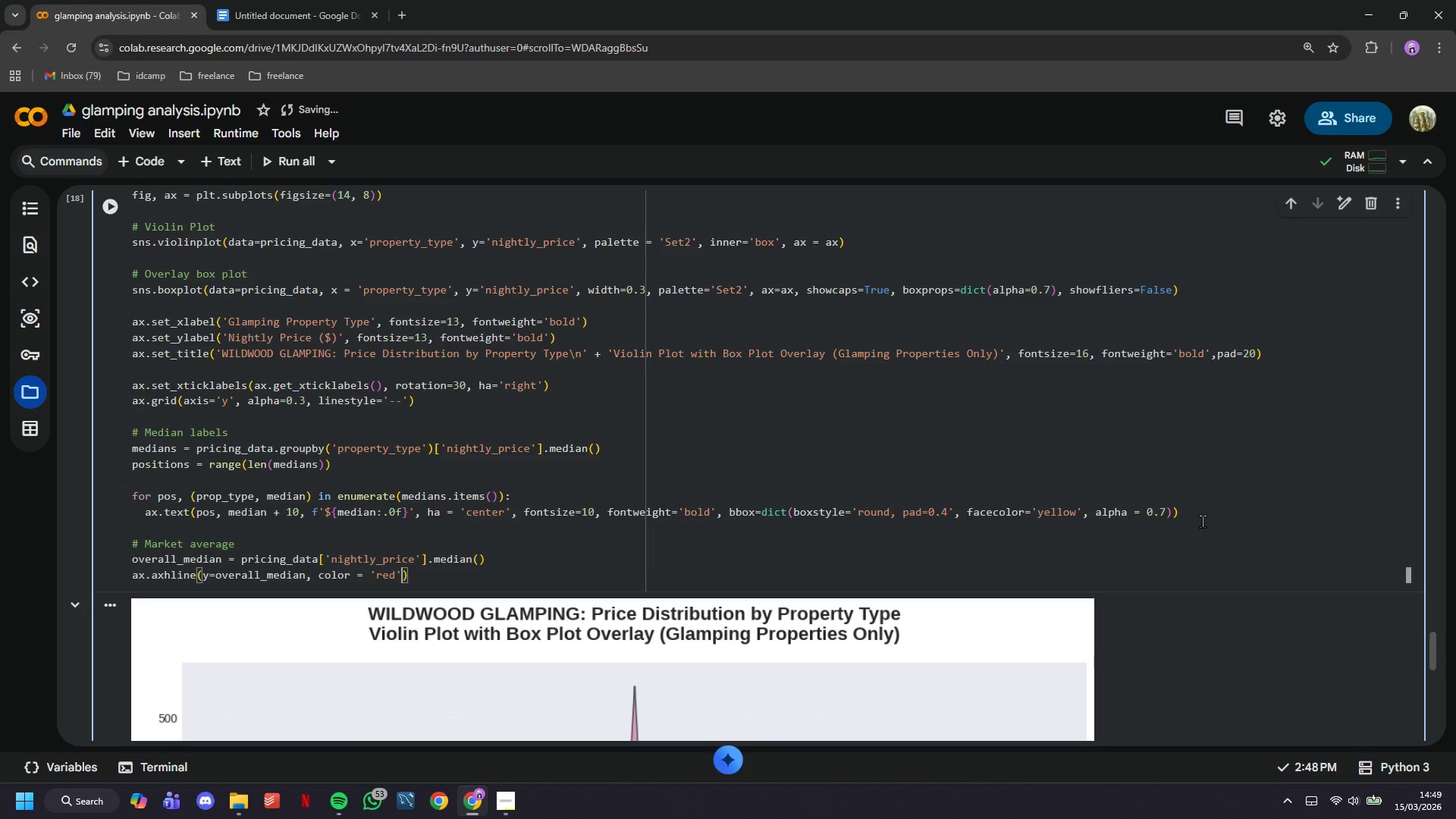 
 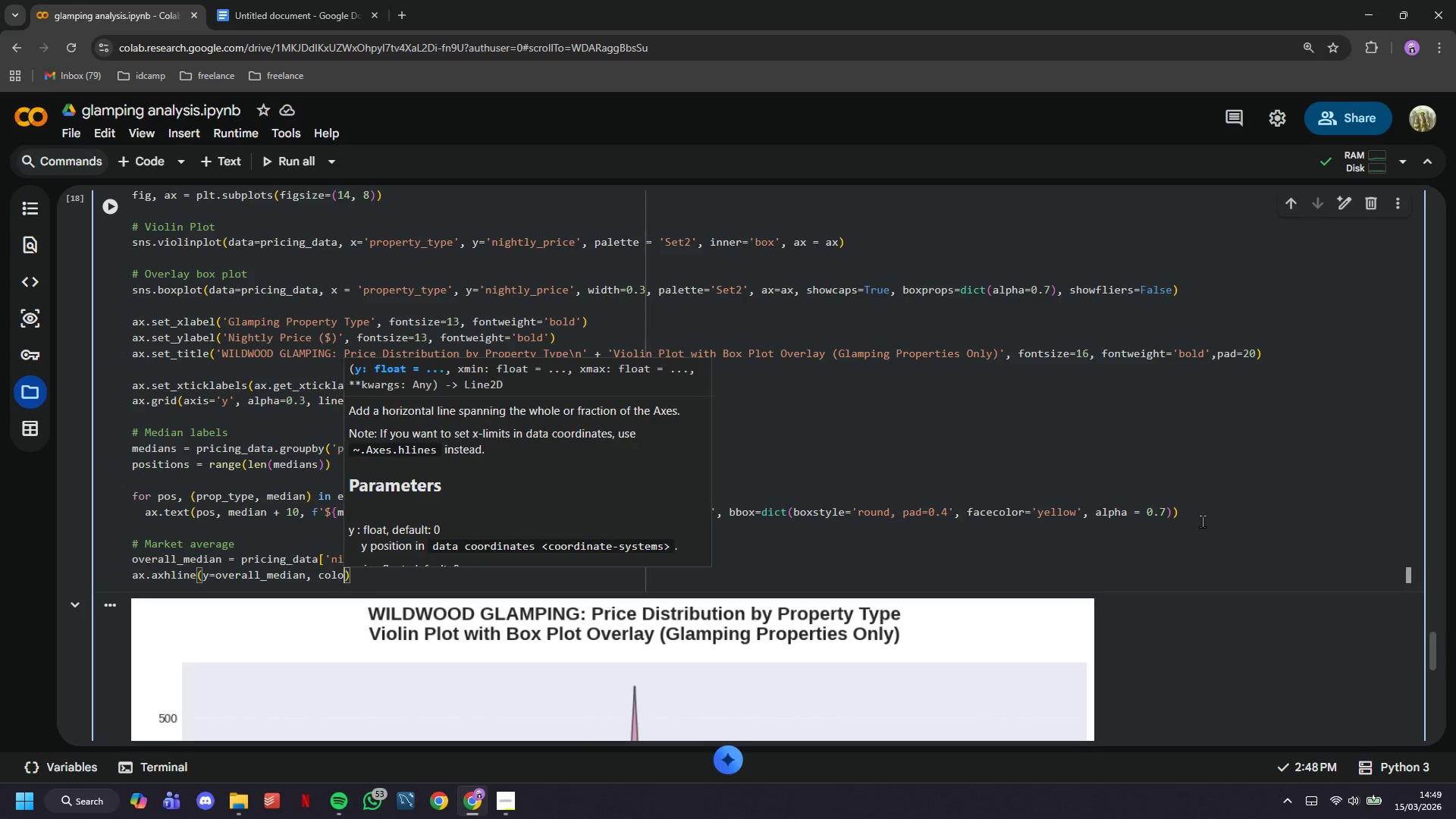 
key(ArrowRight)
 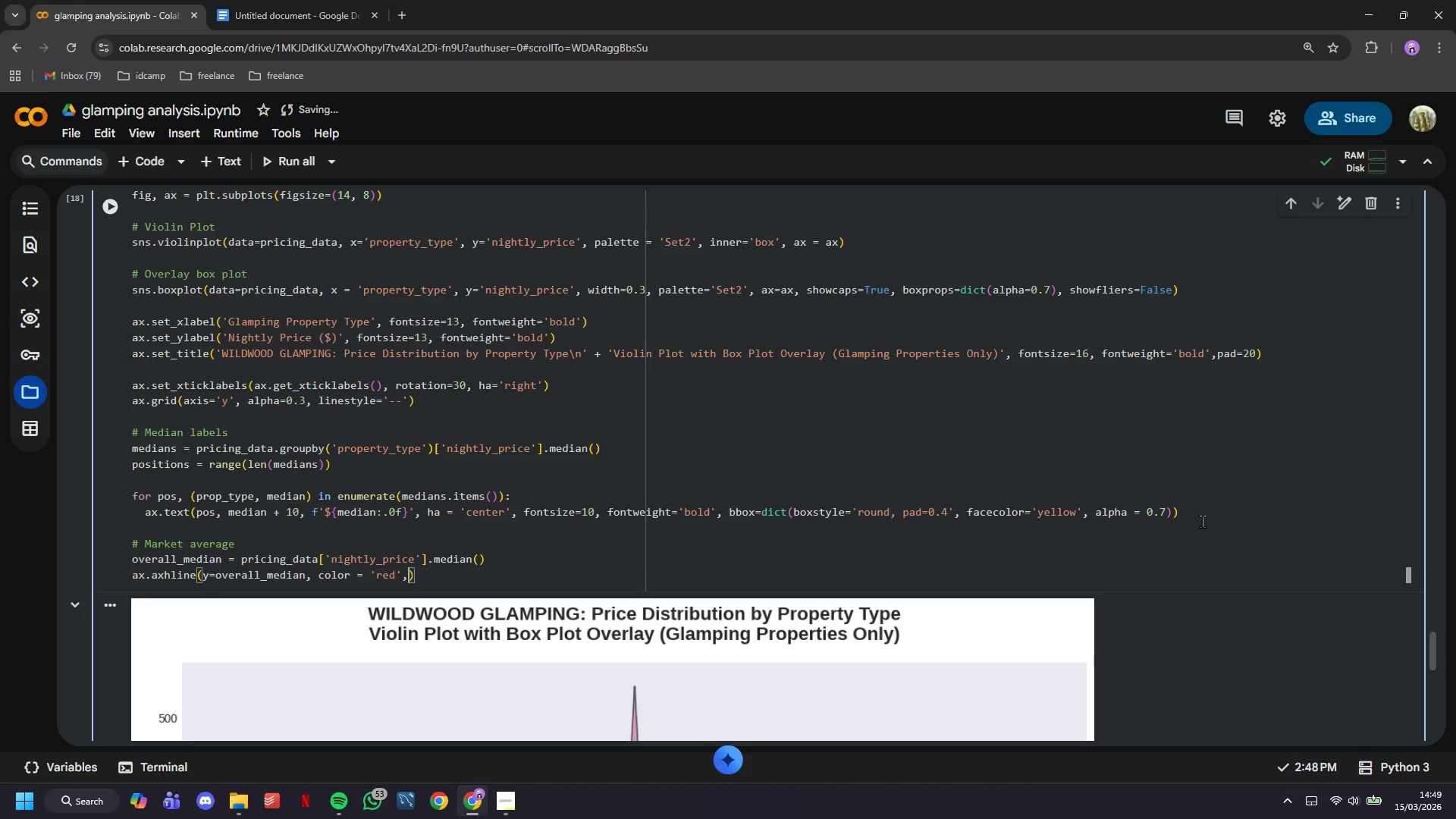 
type(, lie)
key(Backspace)
type(nestyle='--)
 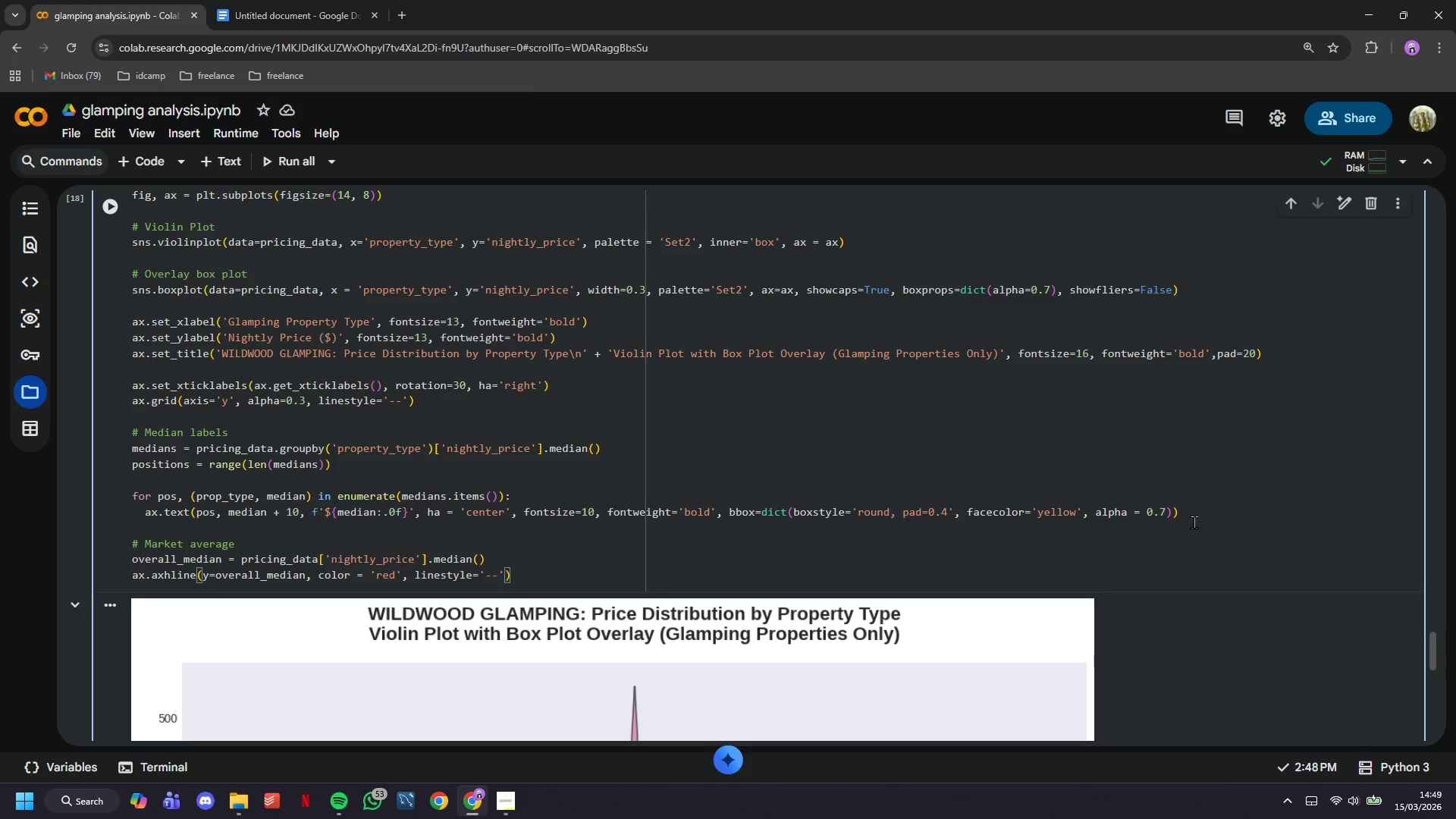 
key(ArrowRight)
 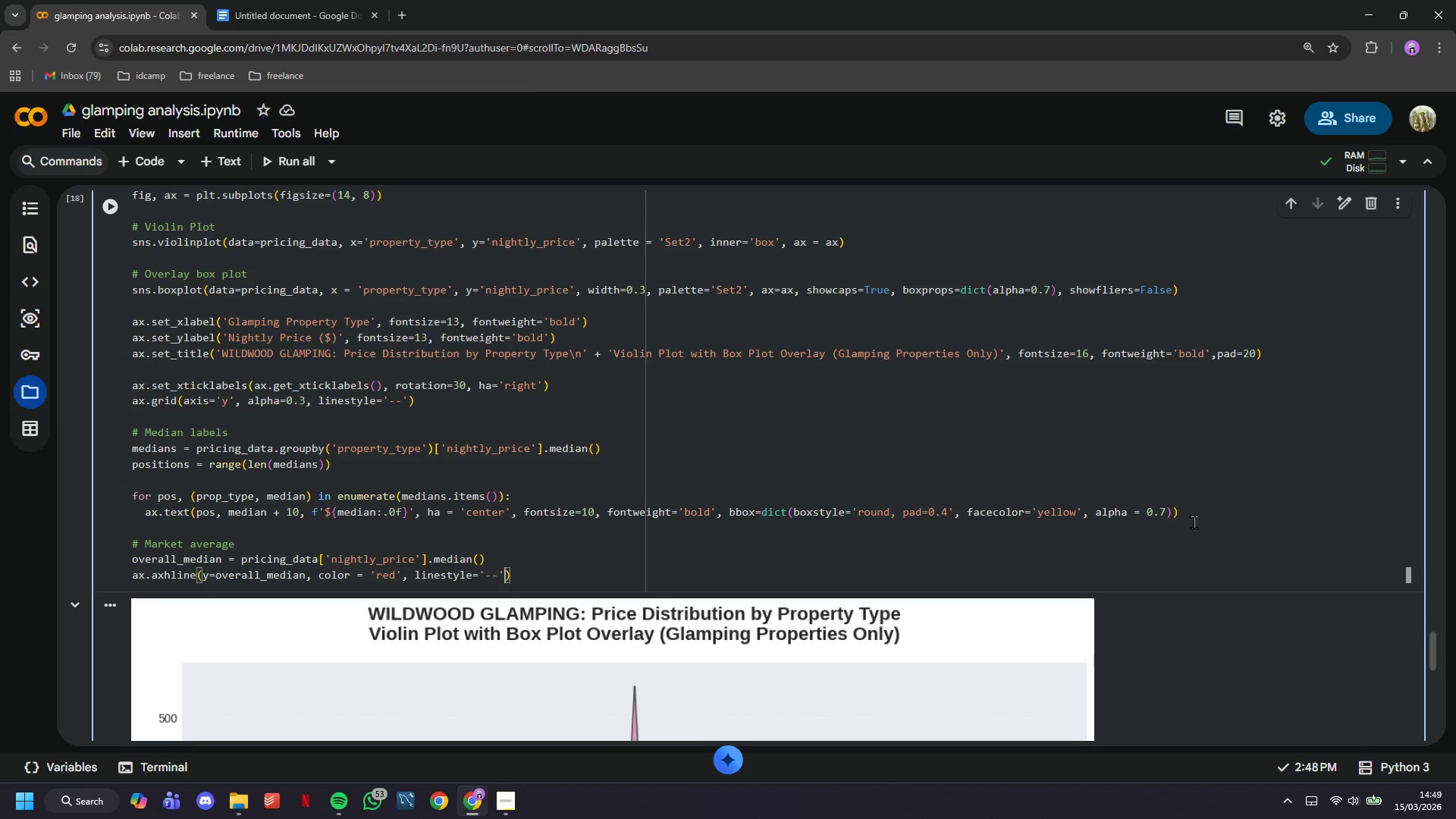 
wait(7.92)
 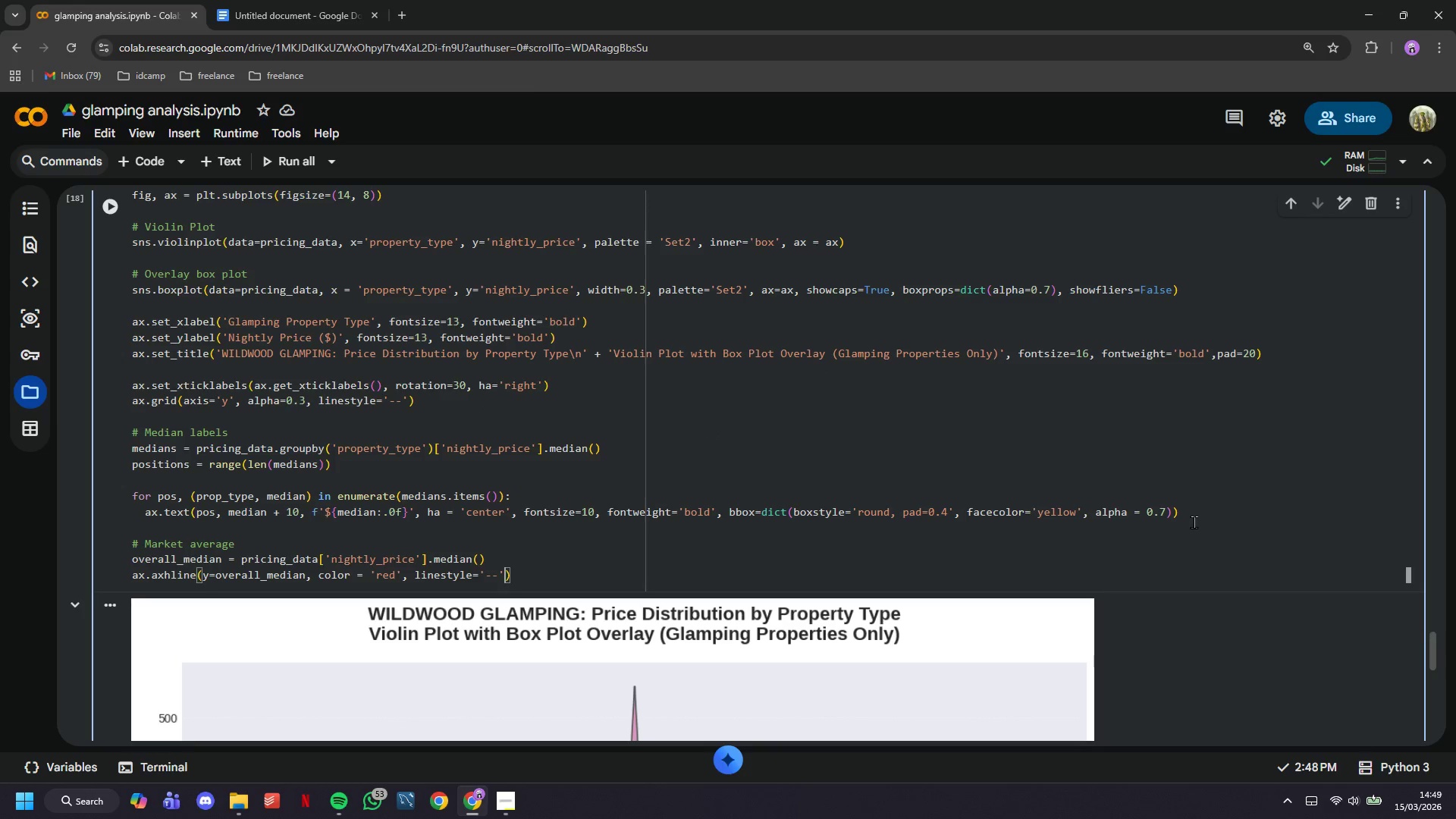 
type(, linewidth=2, alpha=0.5, label=f")
 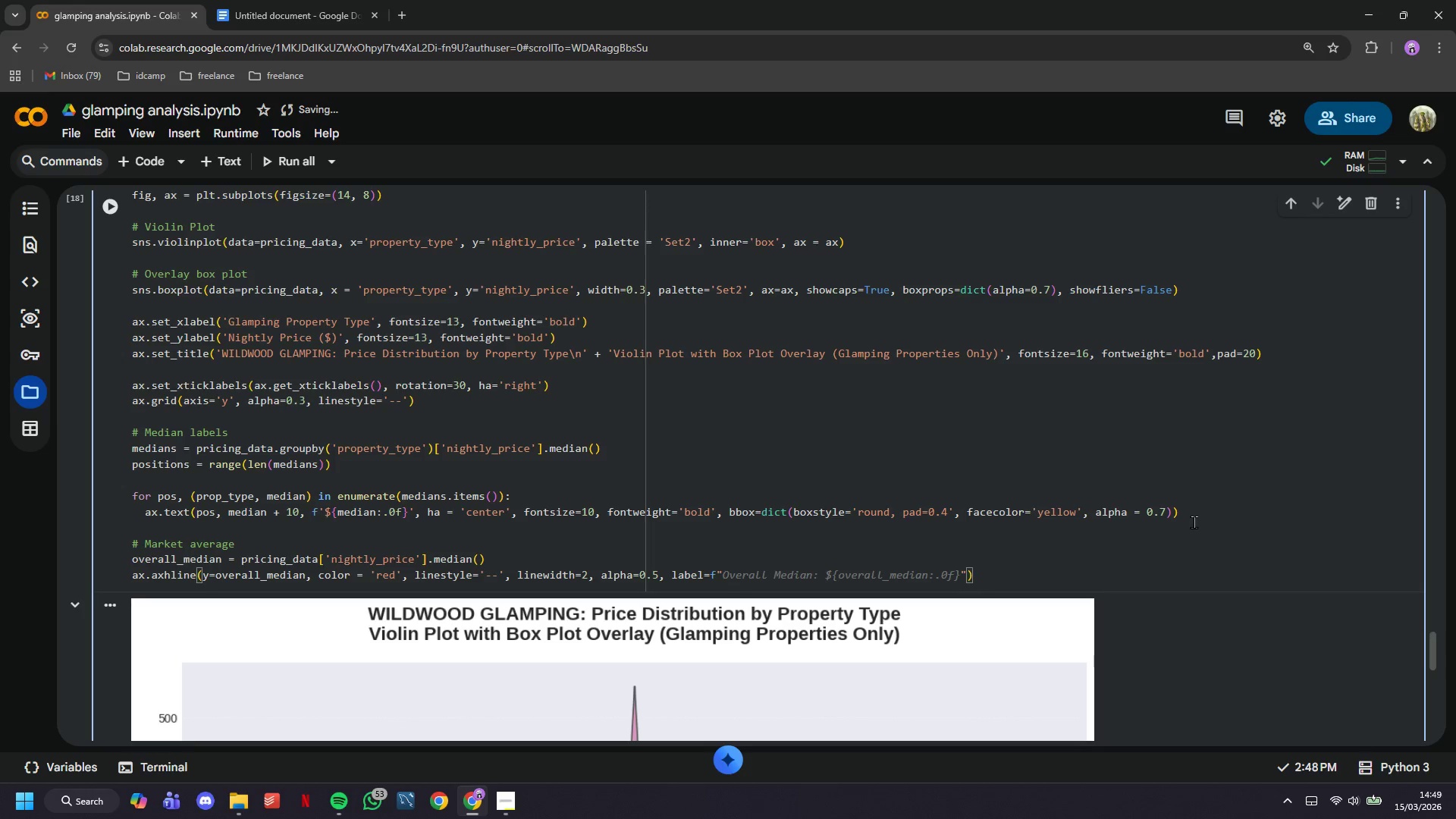 
type(Glamping Median: ${overall_median:.0f)
 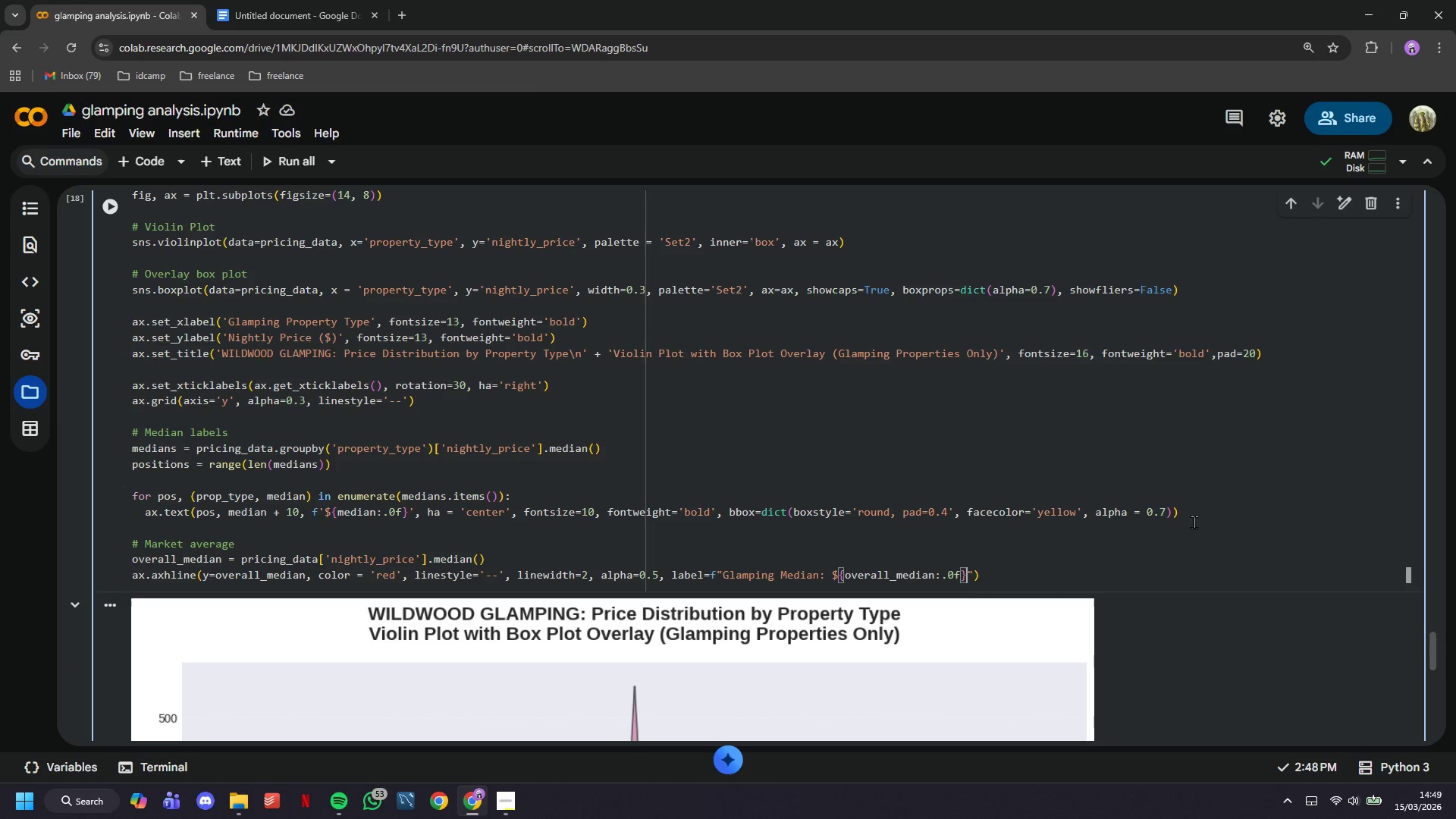 
 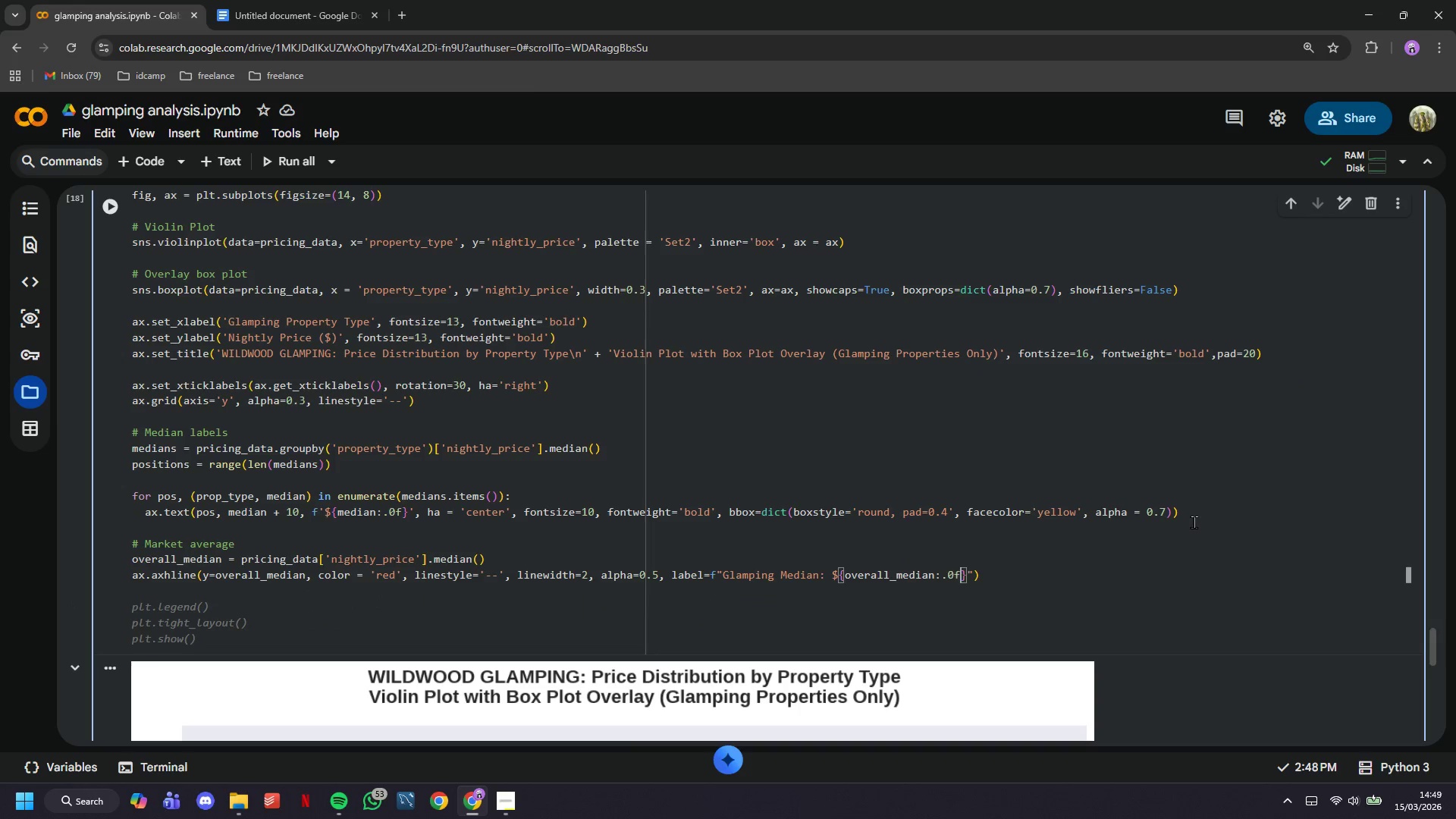 
key(ArrowRight)
 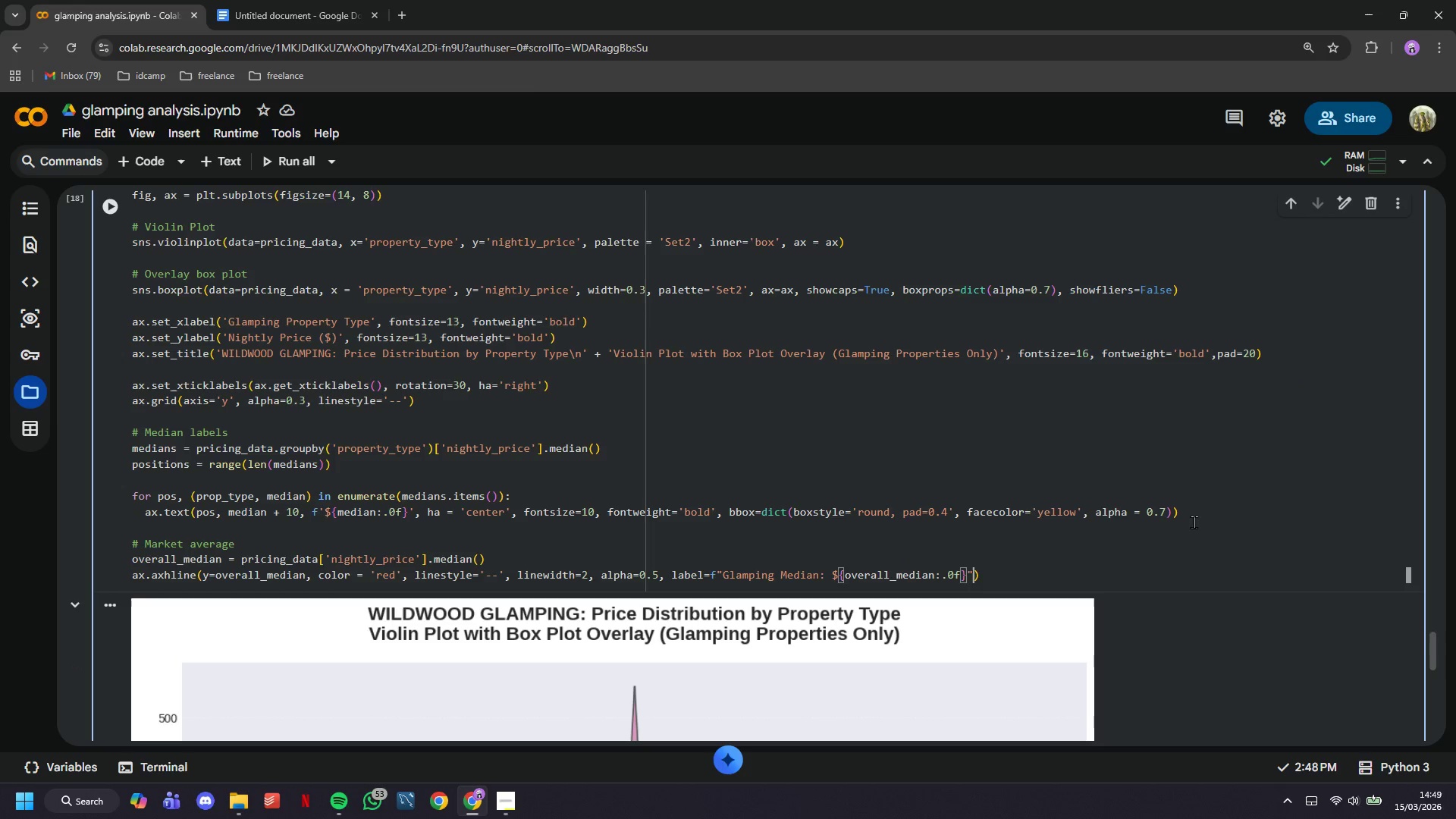 
key(ArrowRight)
 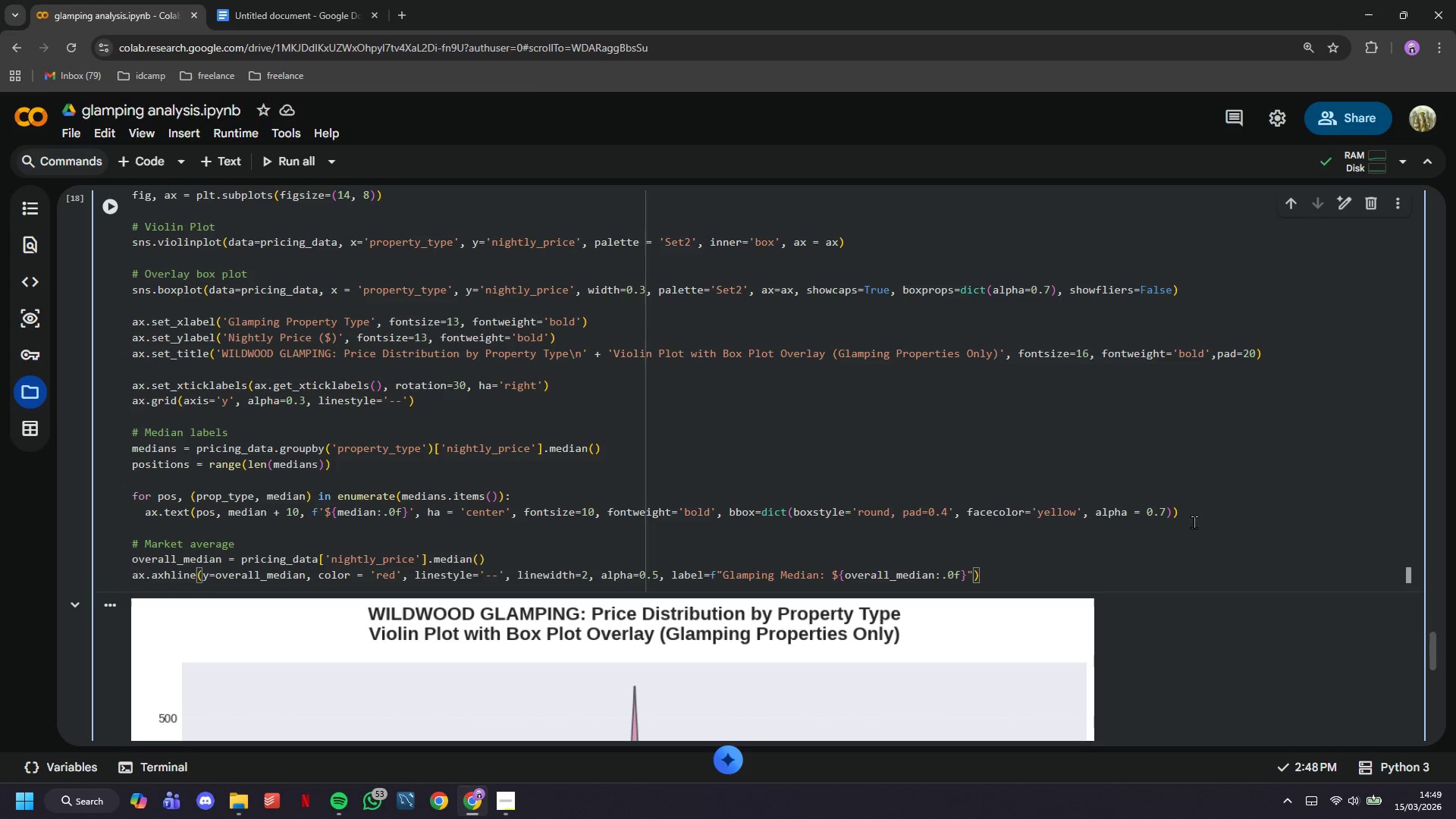 
key(ArrowRight)
 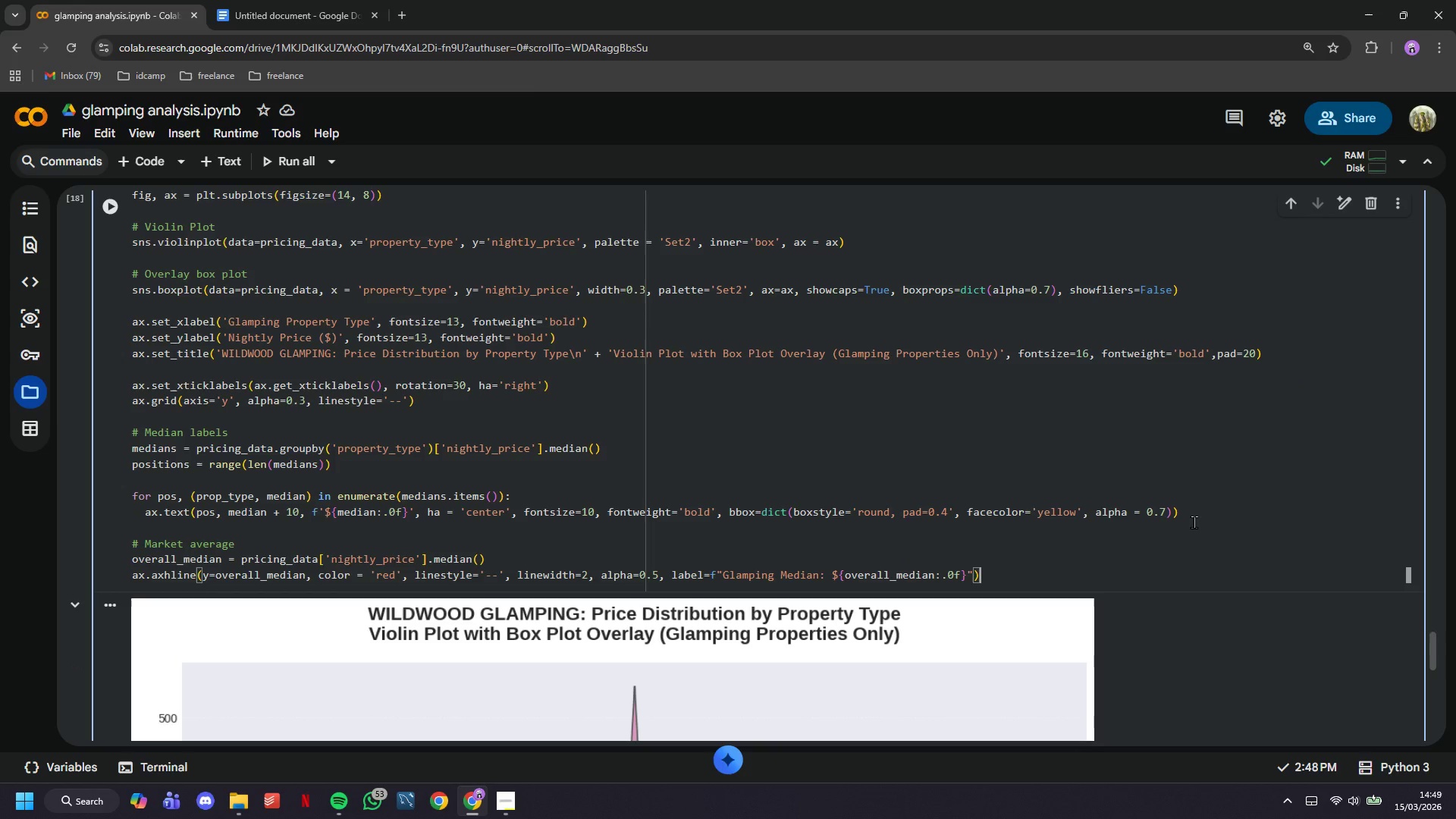 
key(Enter)
 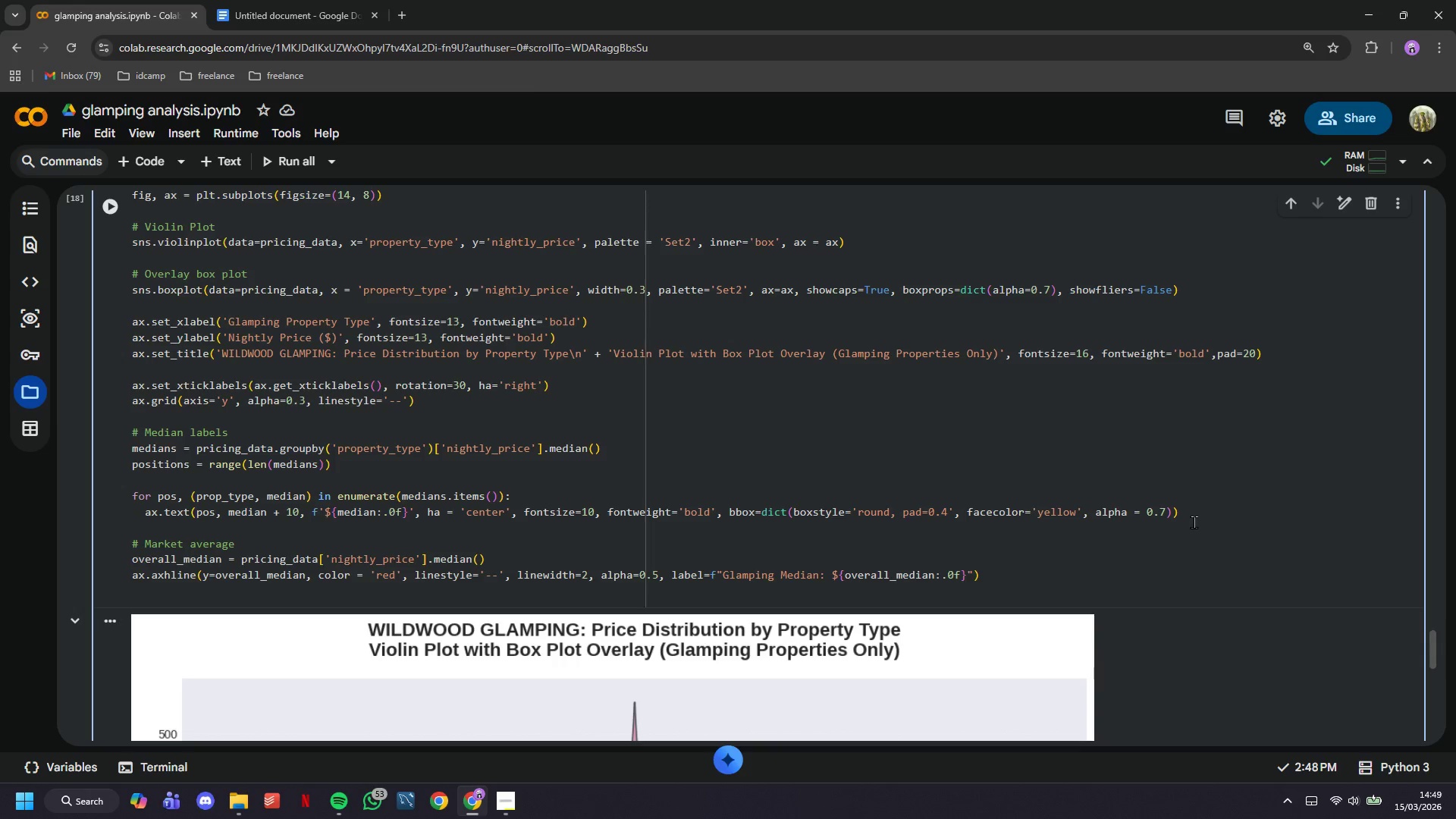 
type(ax.legend(fontsize=11)
 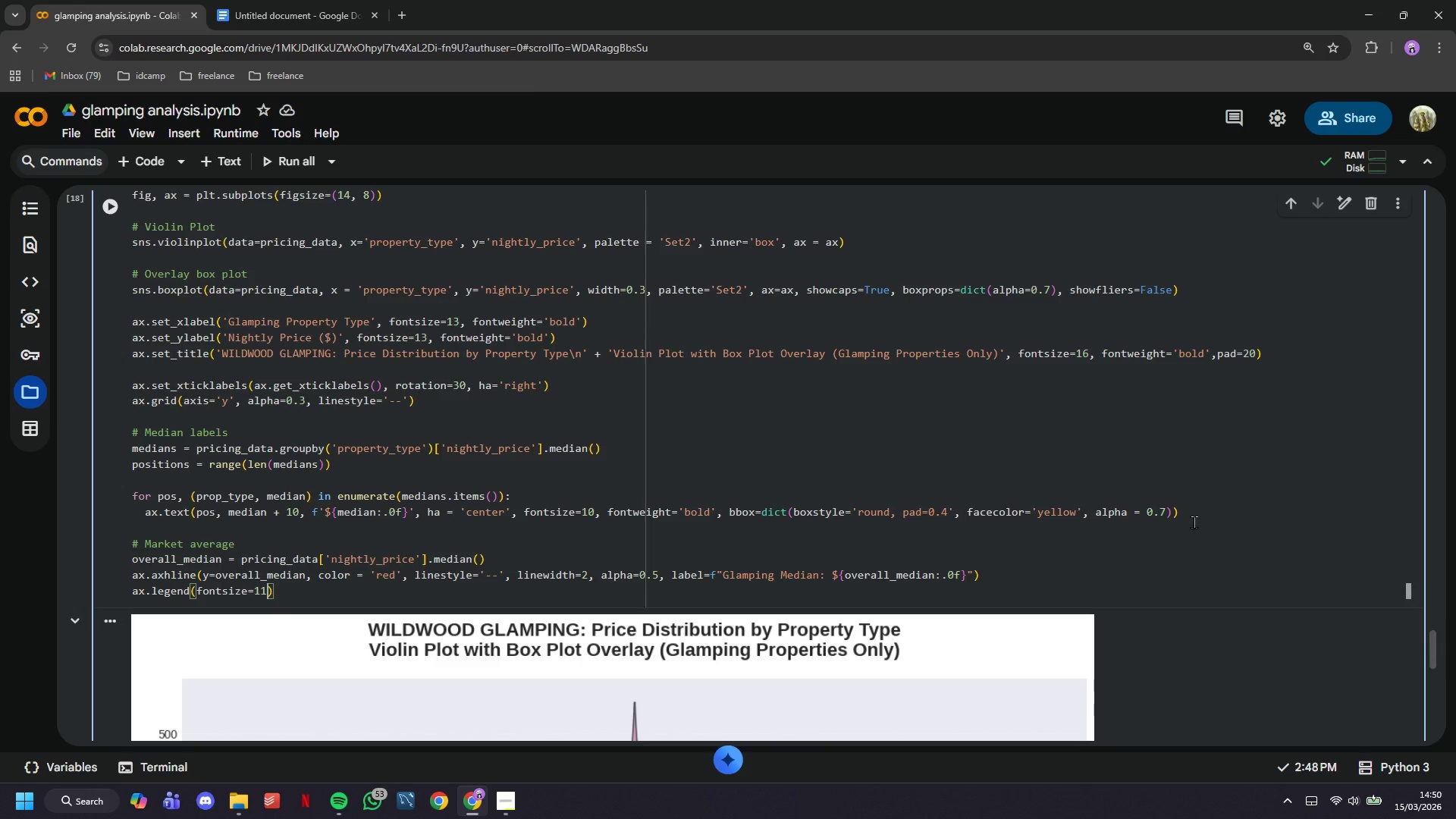 
 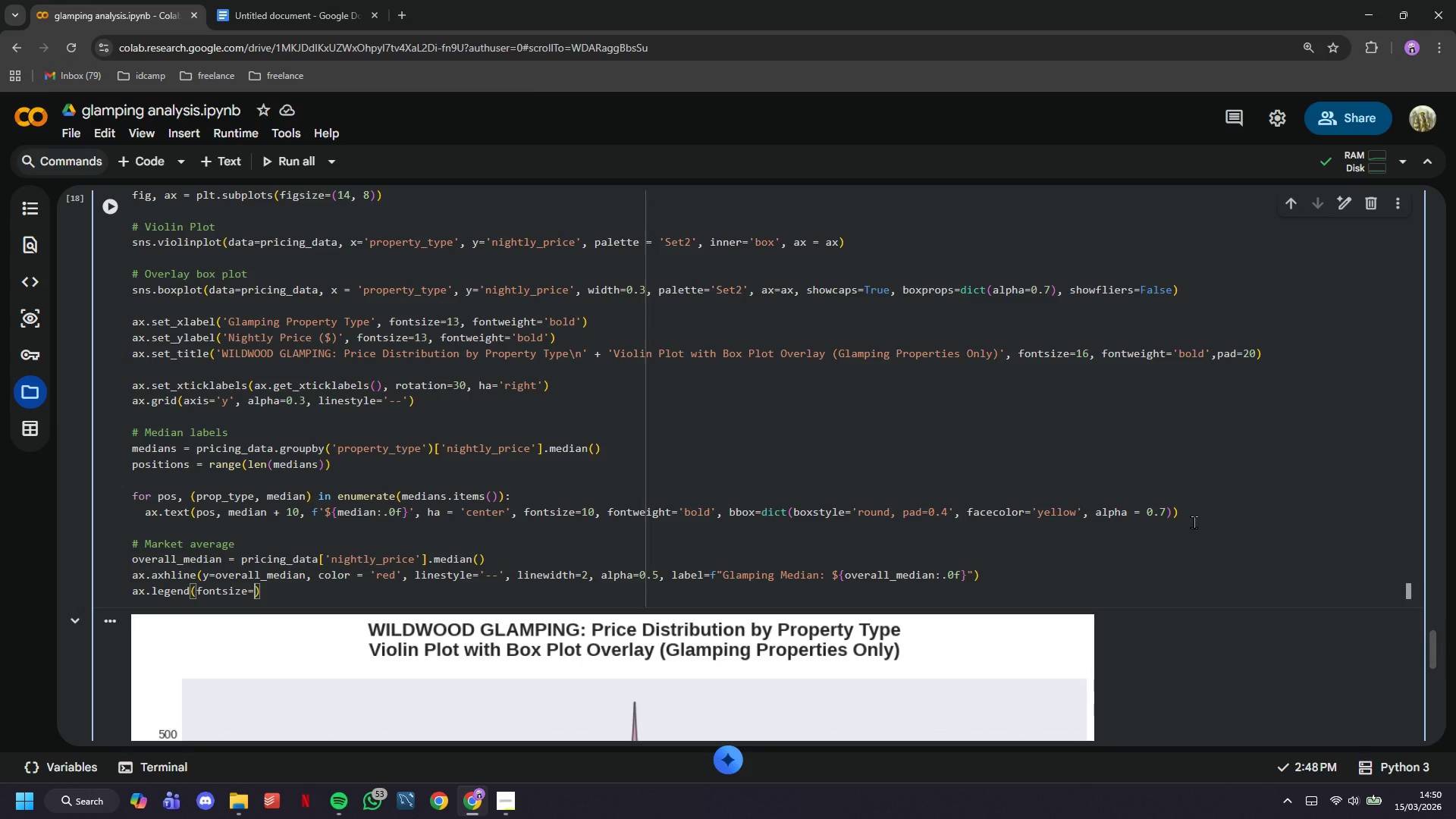 
key(ArrowRight)
 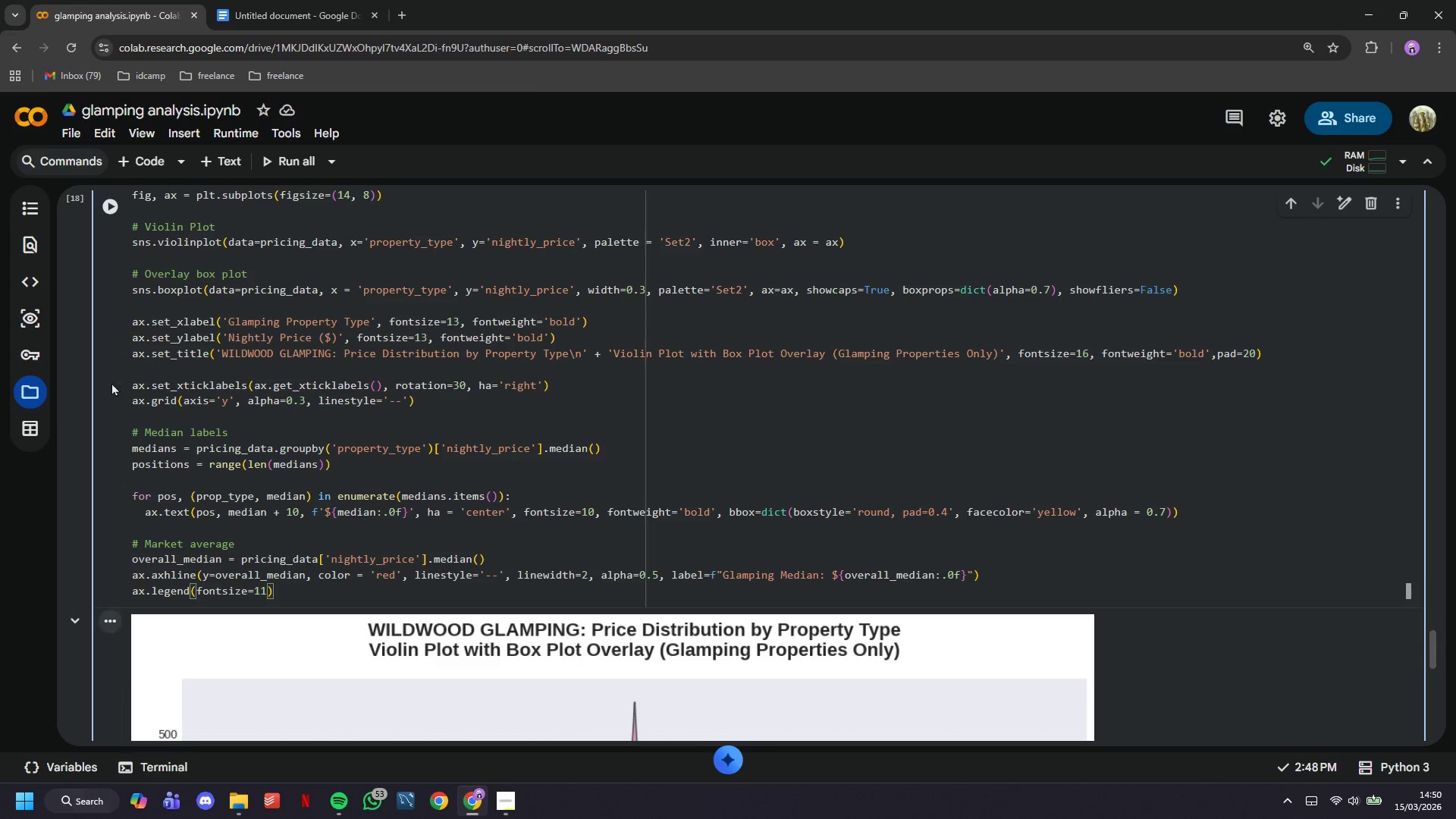 
left_click([120, 209])
 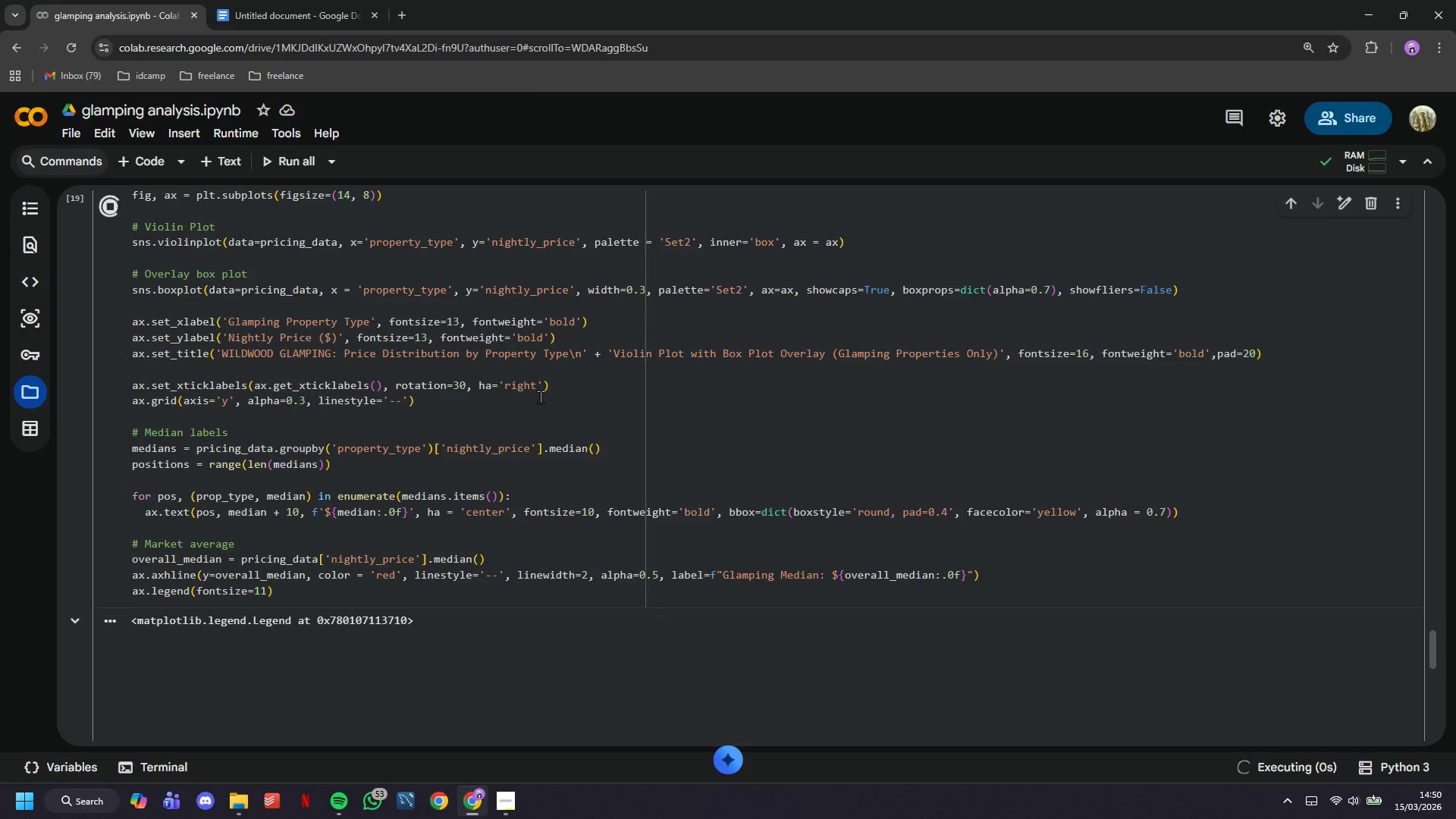 
scroll: coordinate [540, 397], scroll_direction: down, amount: 1.0
 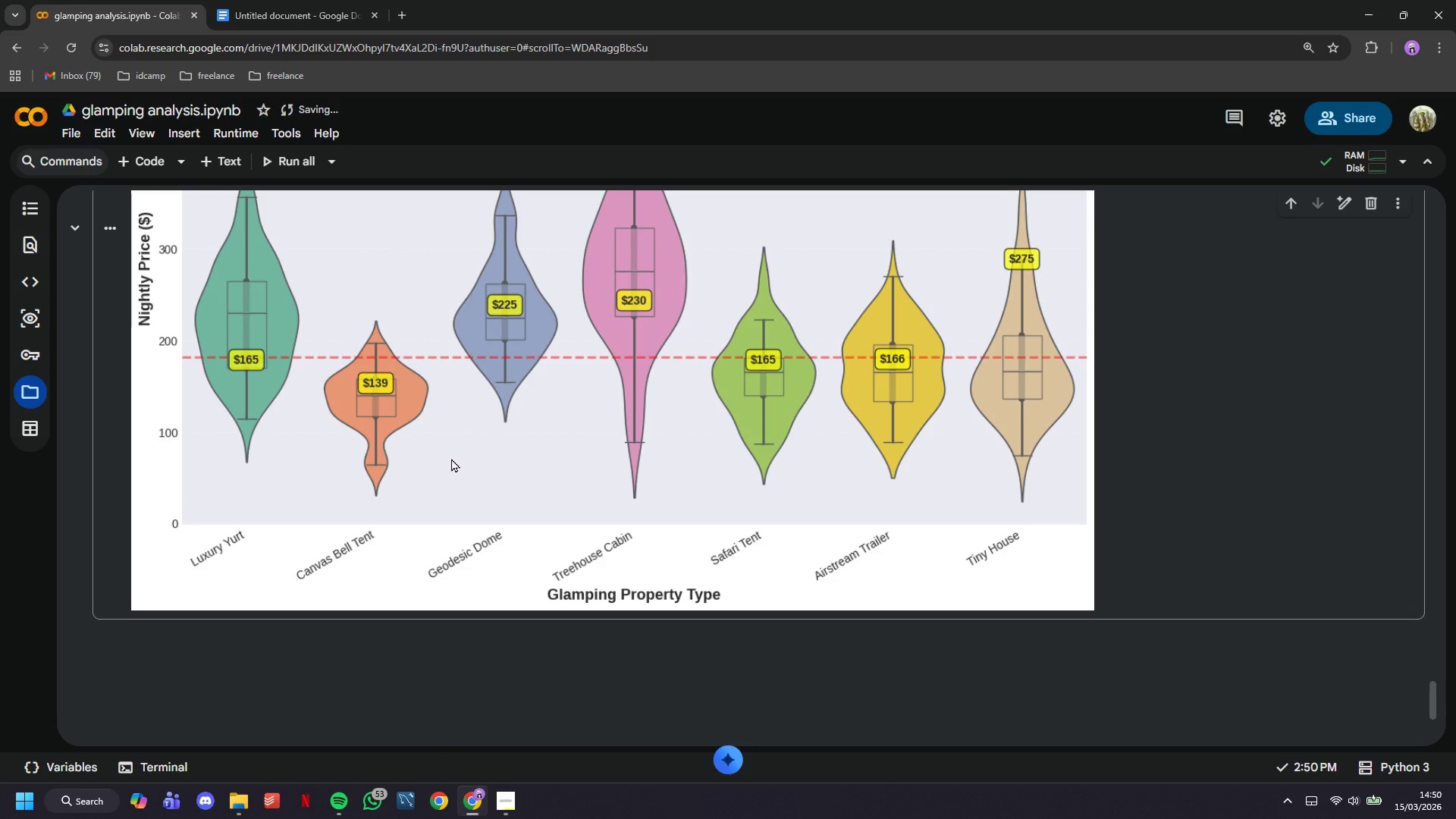 
scroll: coordinate [453, 443], scroll_direction: up, amount: 5.0
 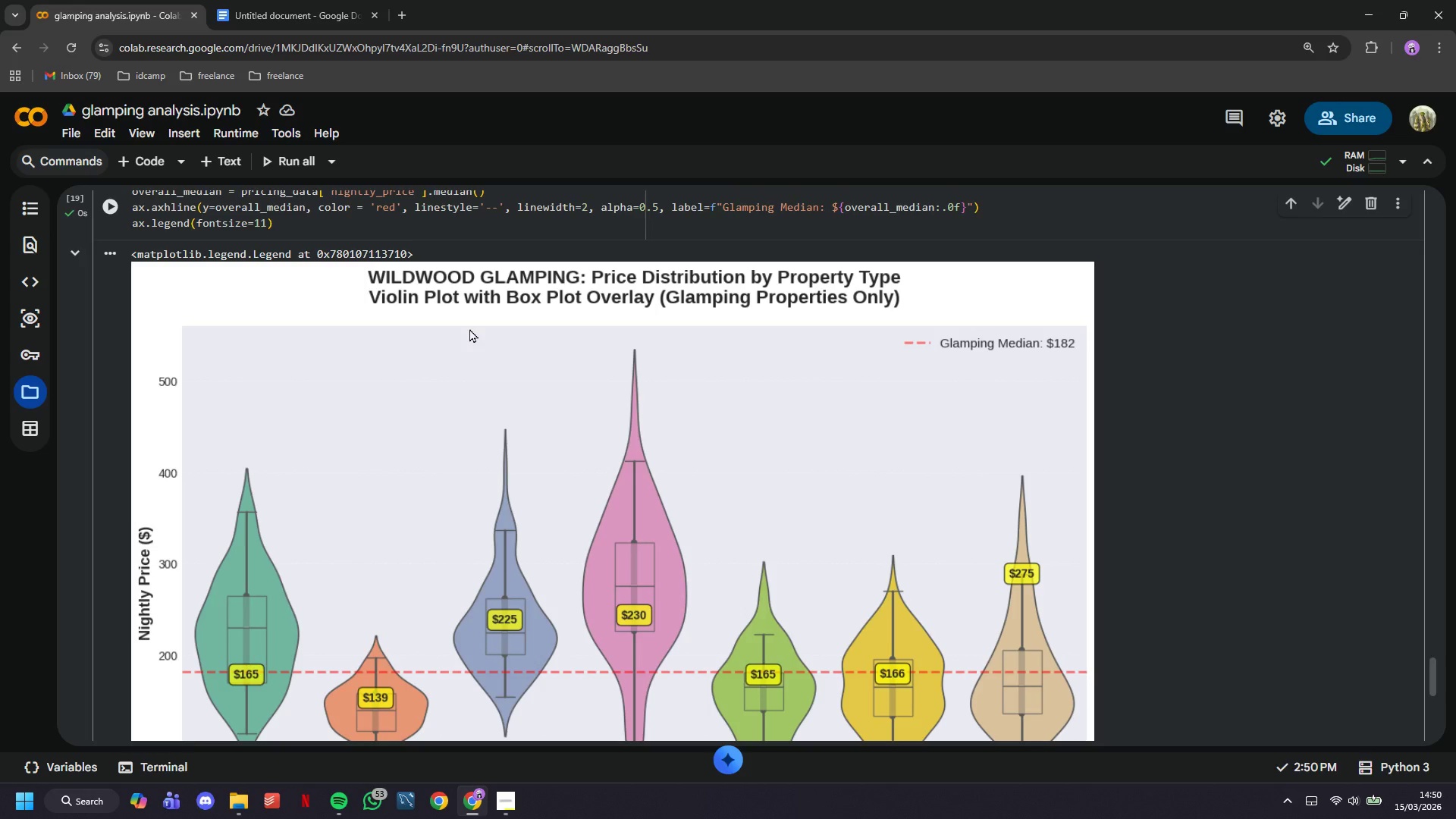 
left_click([387, 284])
 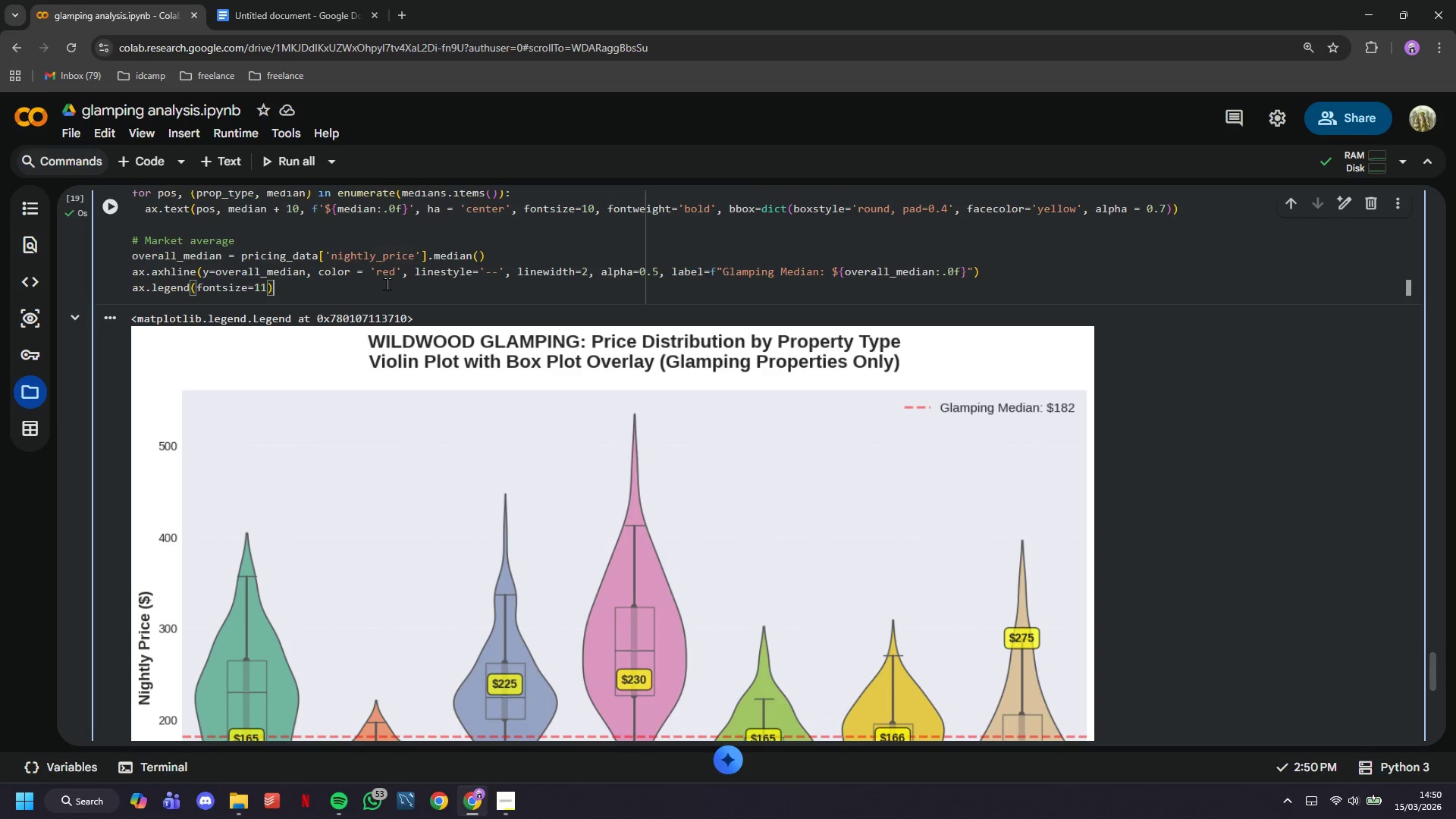 
key(Enter)
 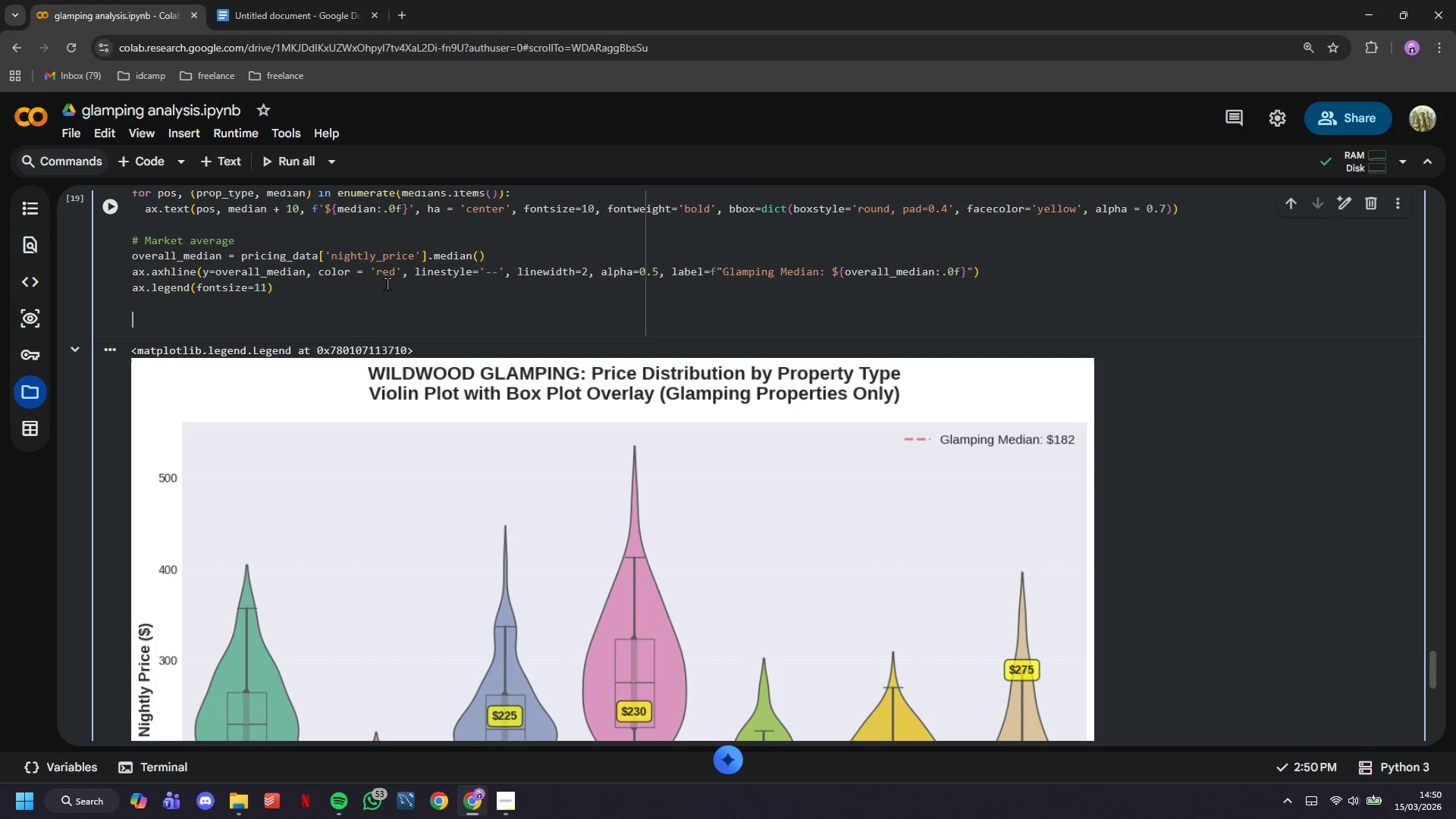 
key(Enter)
 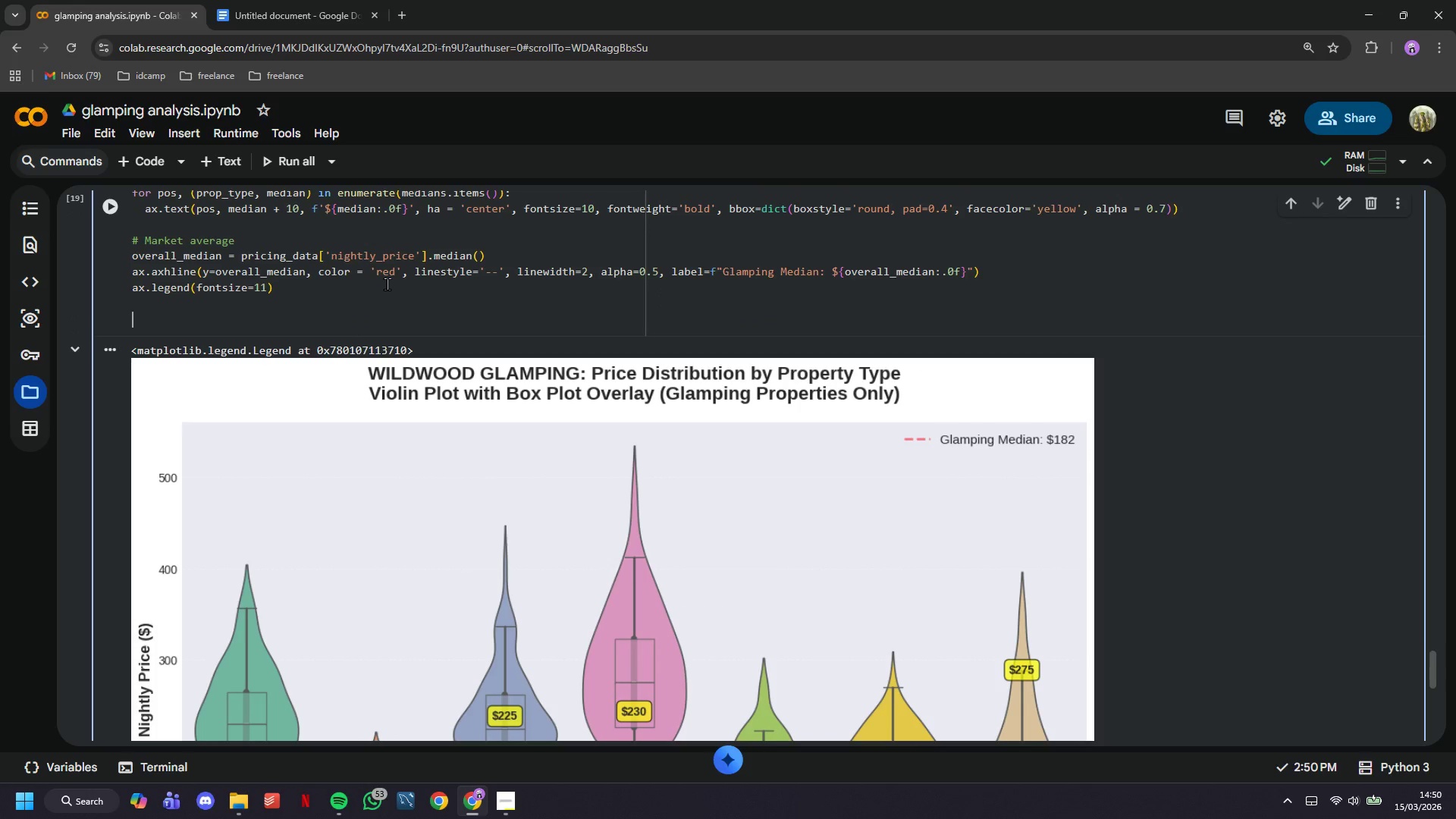 
type(plt.tight_k)
key(Backspace)
type(layout()
 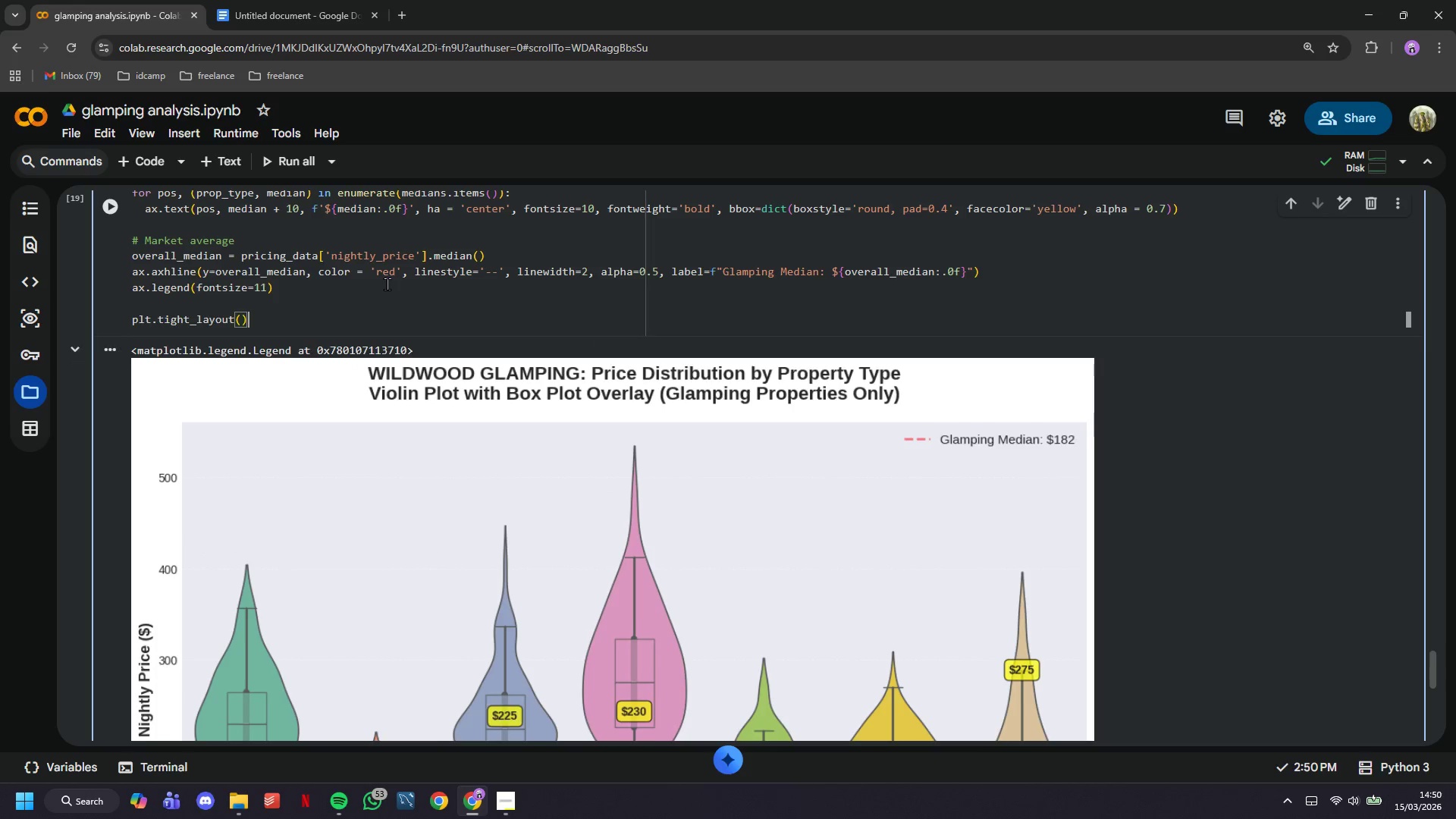 
 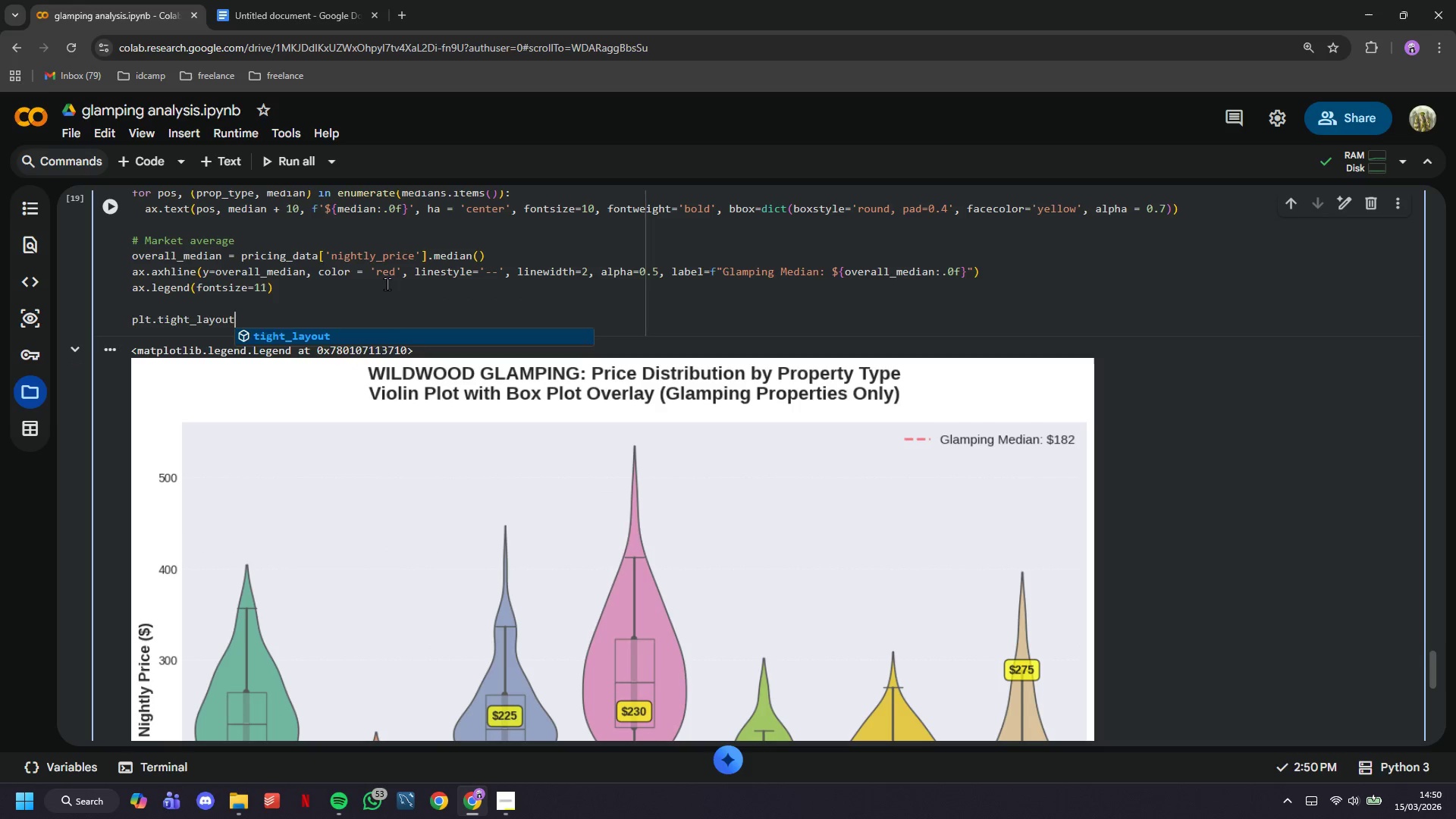 
key(ArrowRight)
 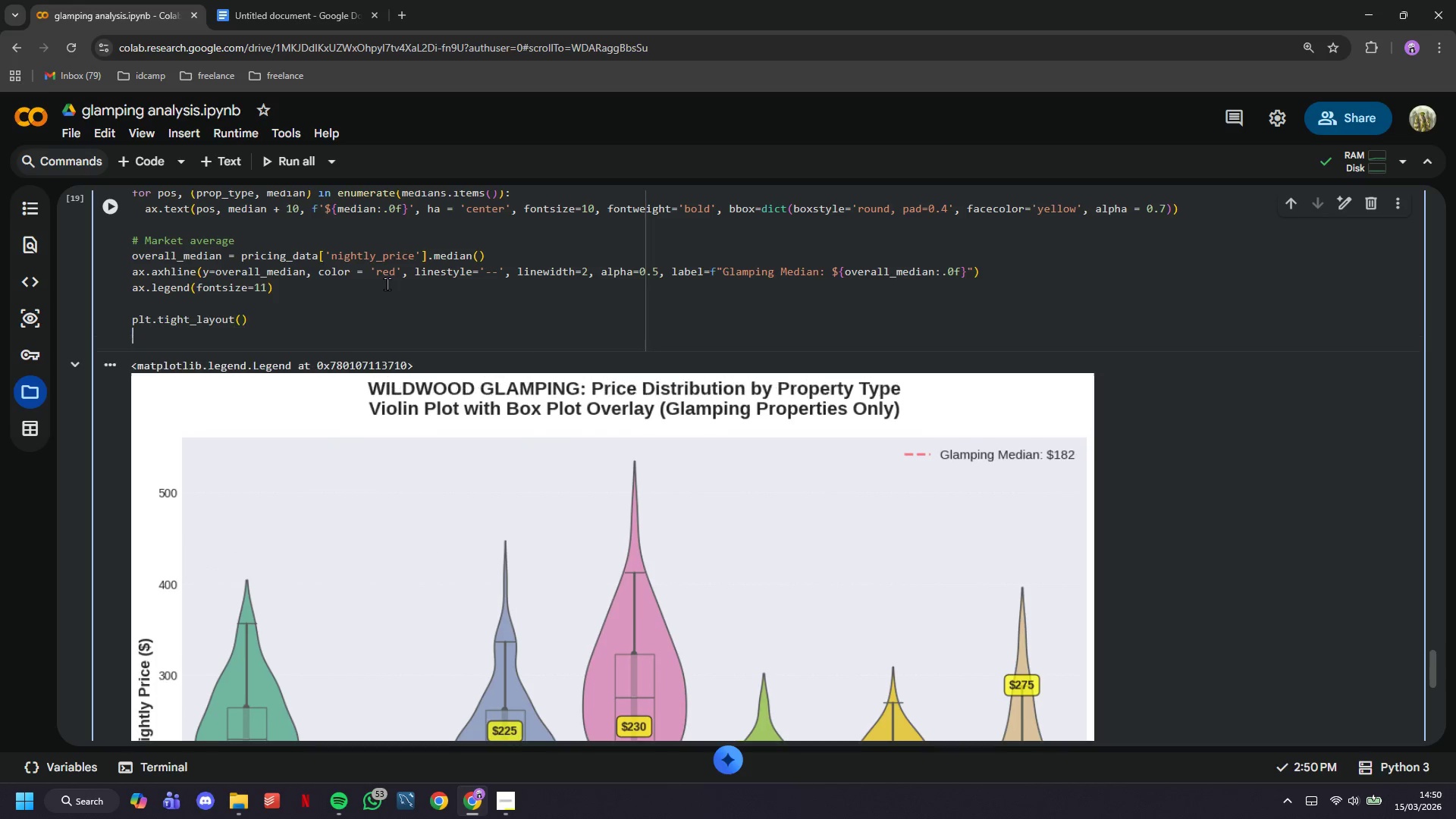 
key(Enter)
 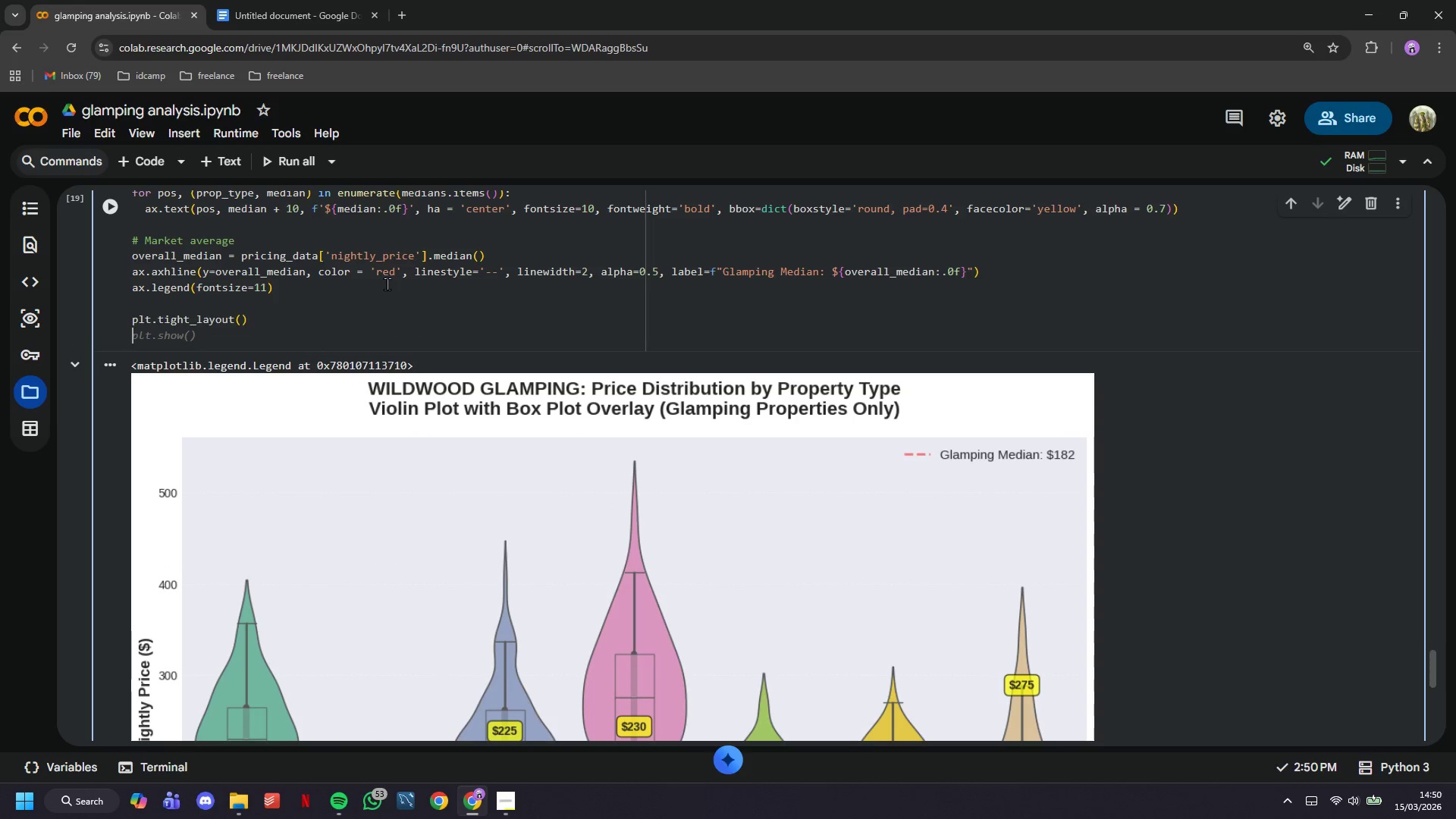 
type(plt.savefig('wildwood_)
 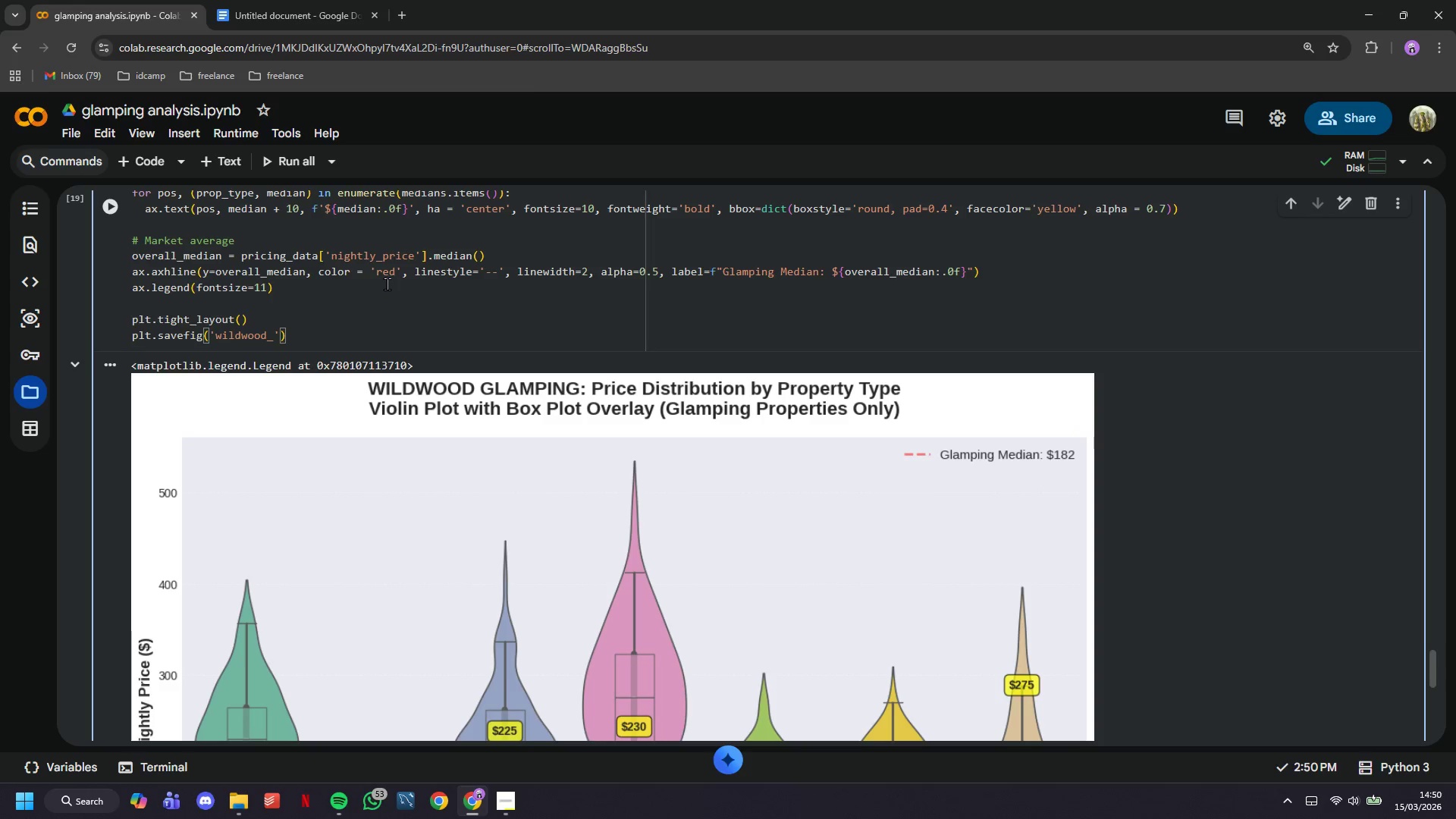 
wait(5.53)
 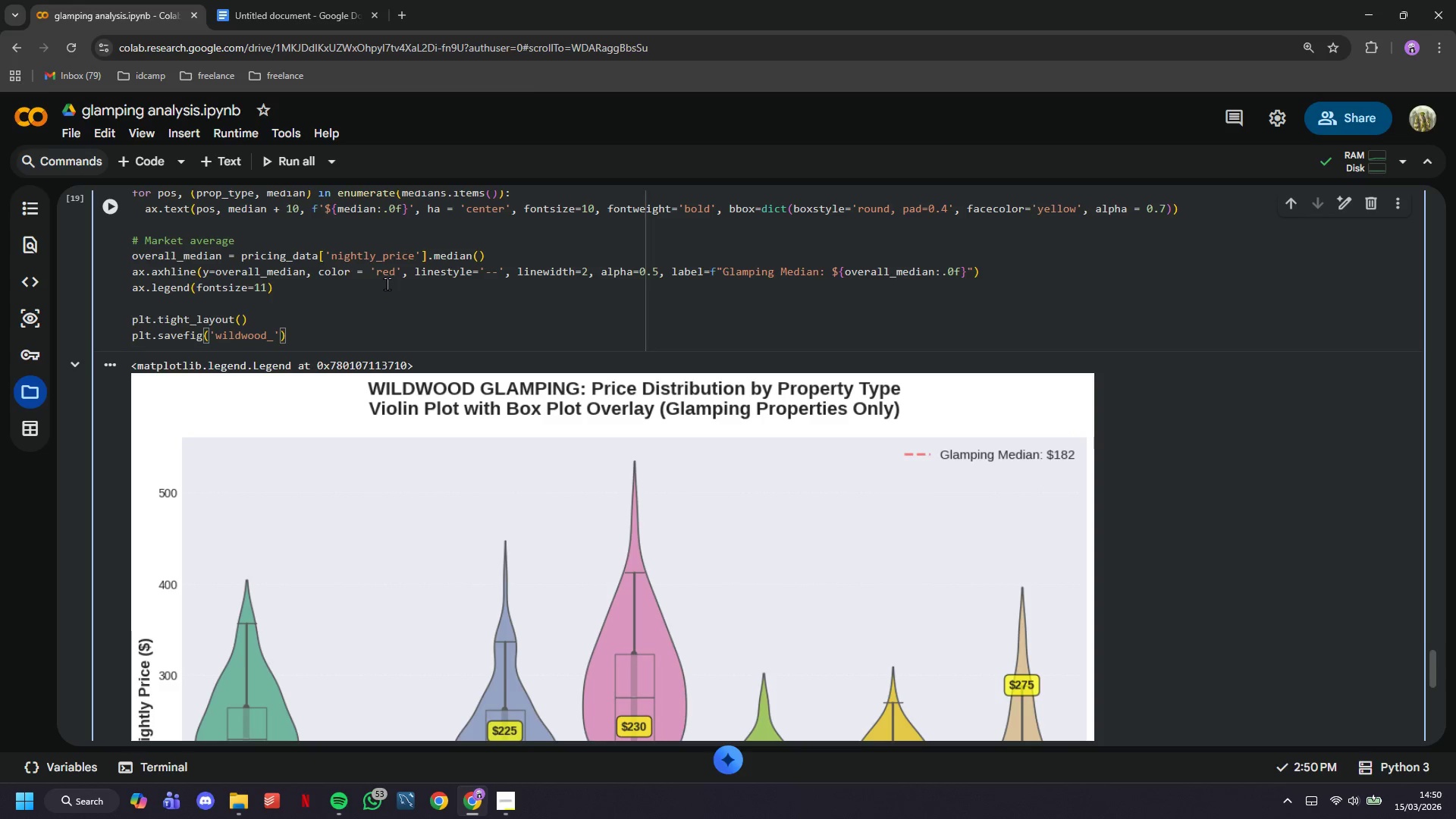 
type(pricing_)
 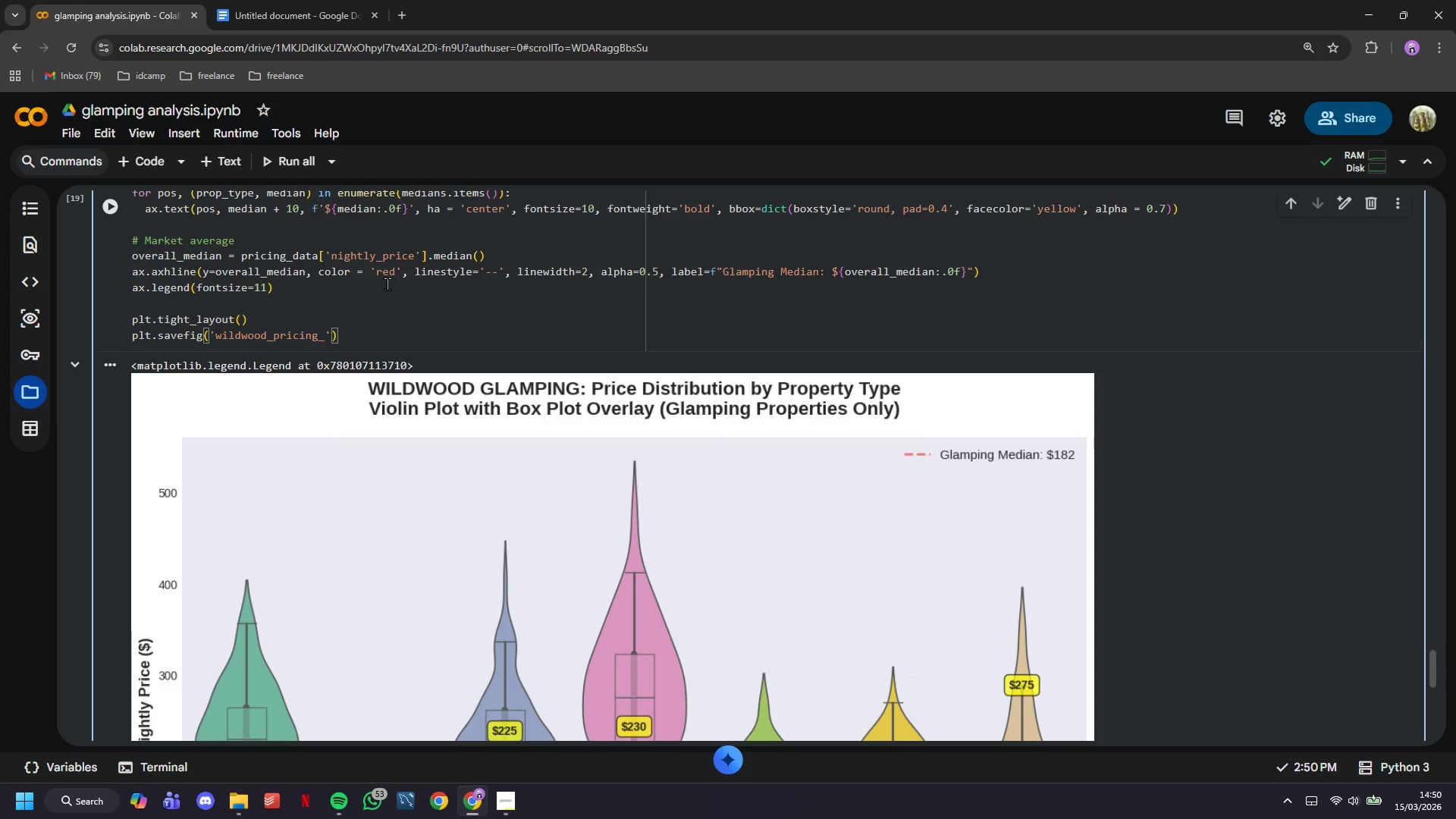 
type(distribution.png)
 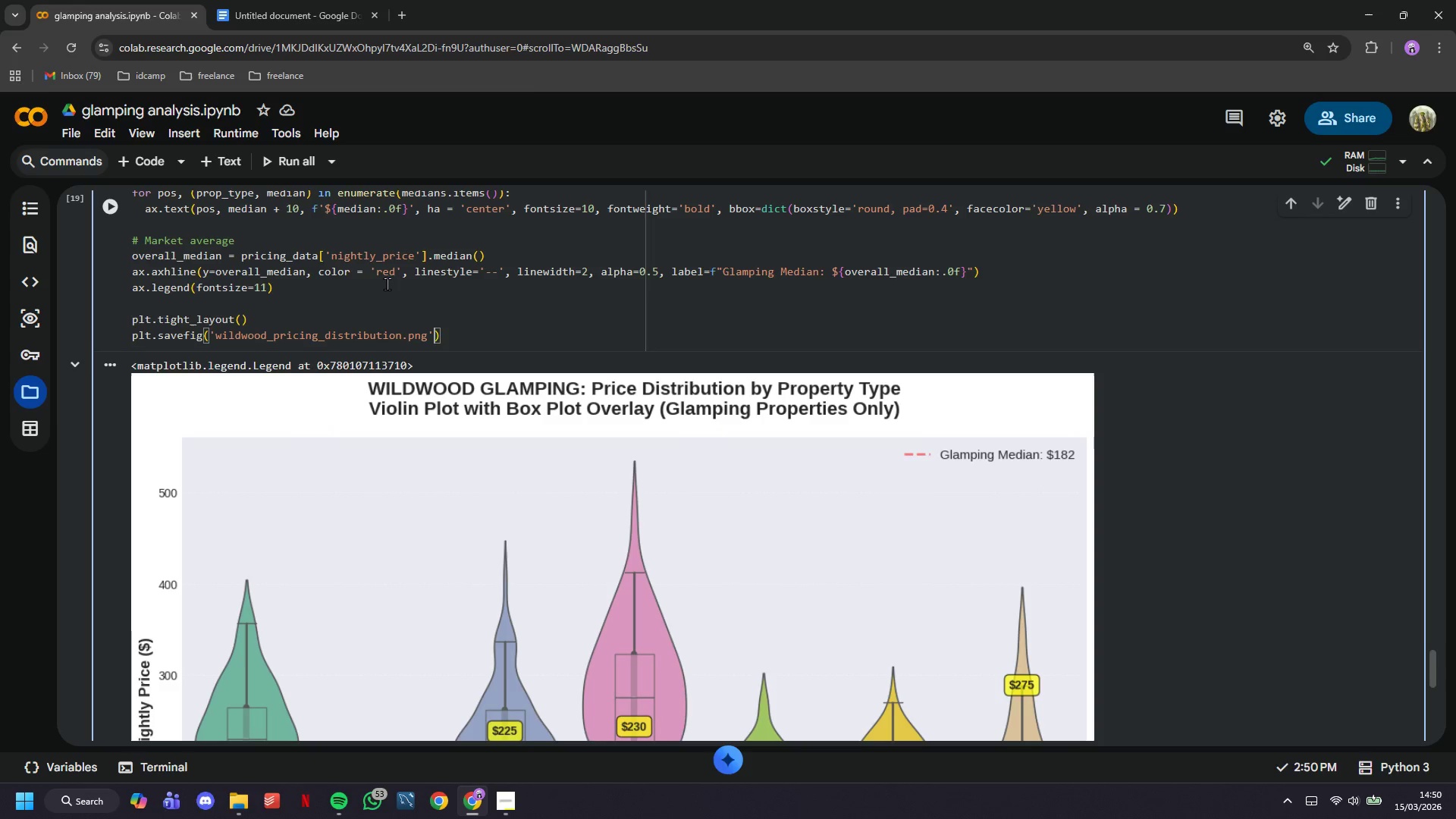 
key(ArrowRight)
 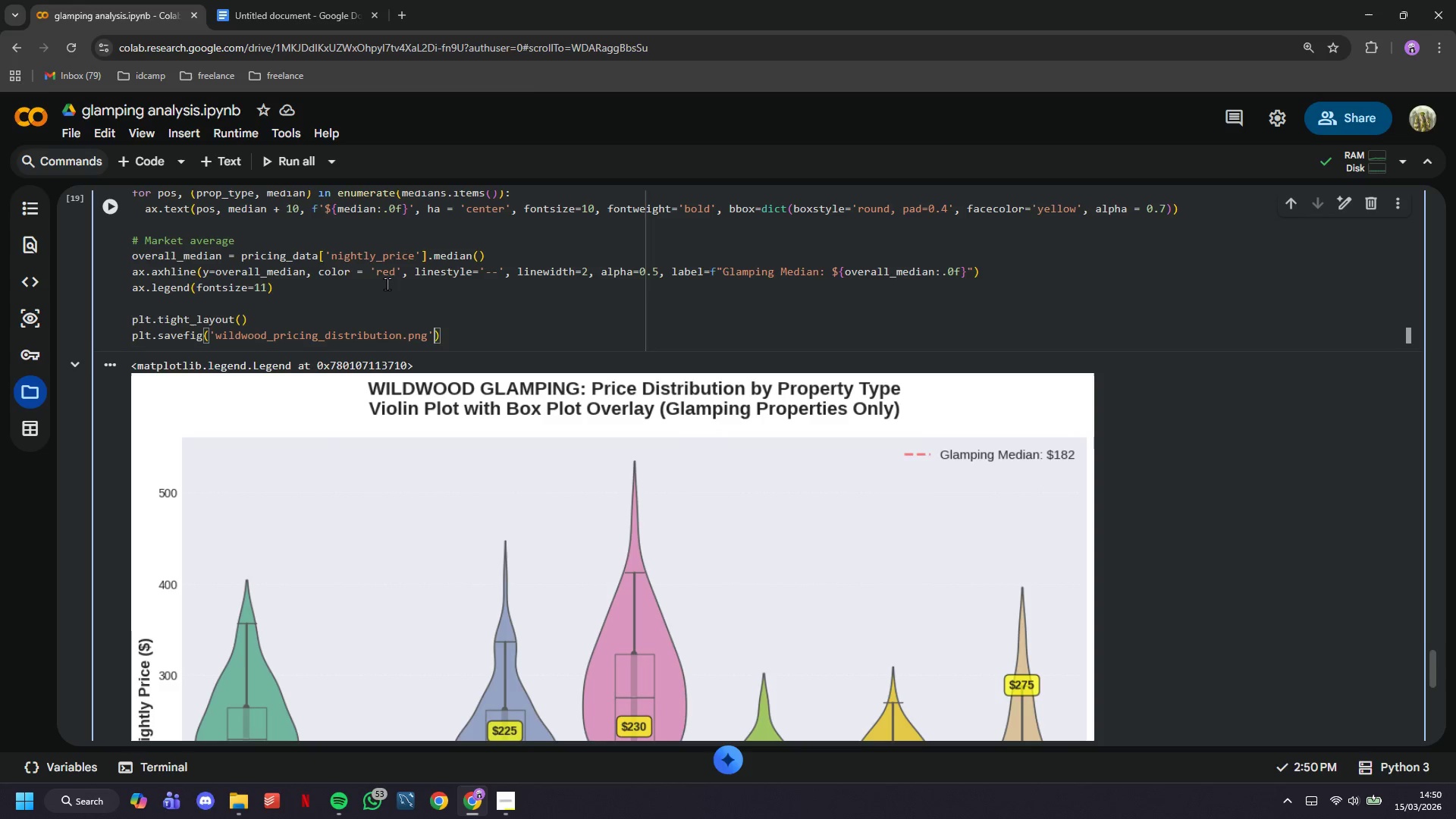 
type(, dpi=300, bbox_inches='tight)
 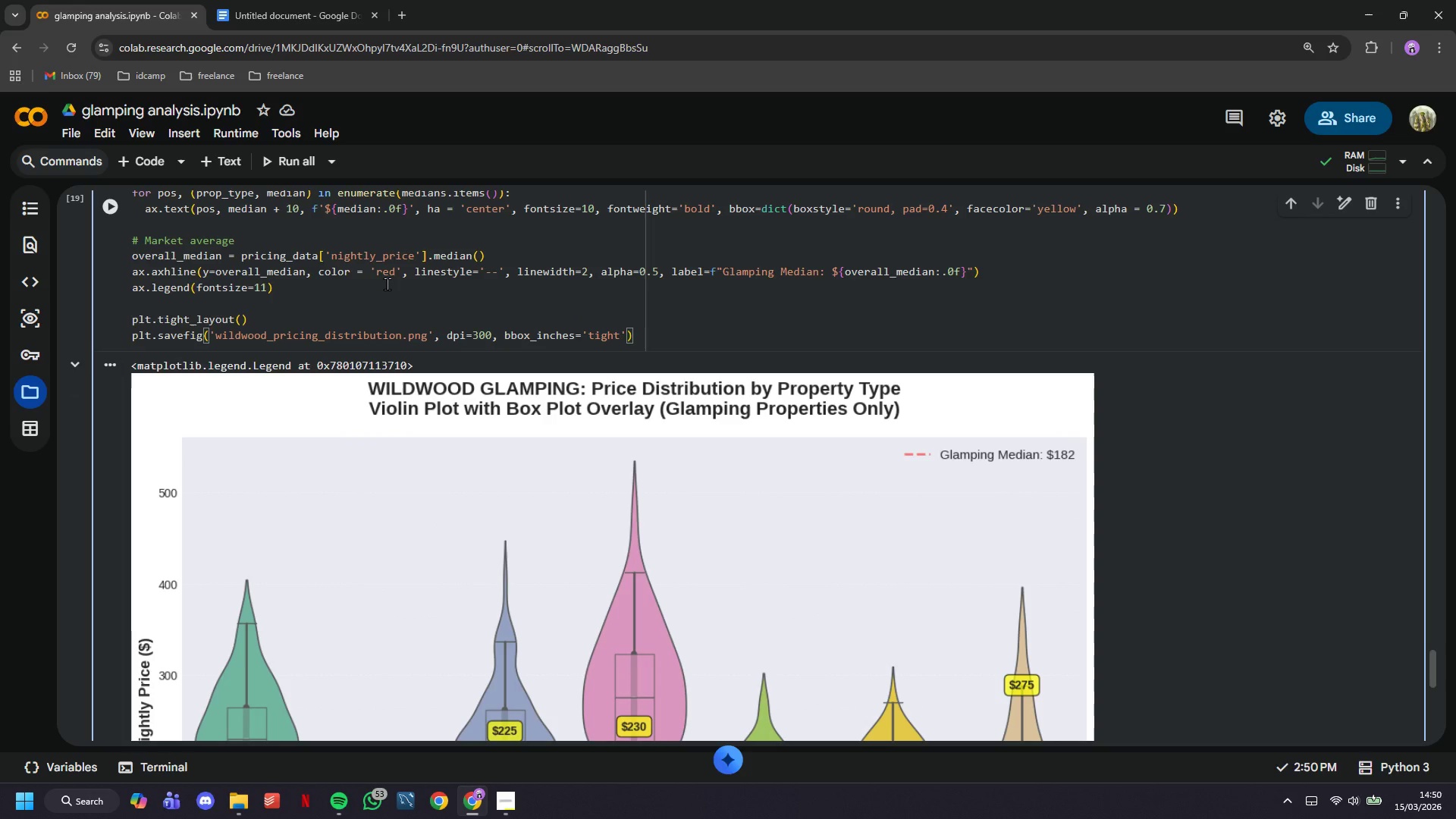 
key(ArrowRight)
 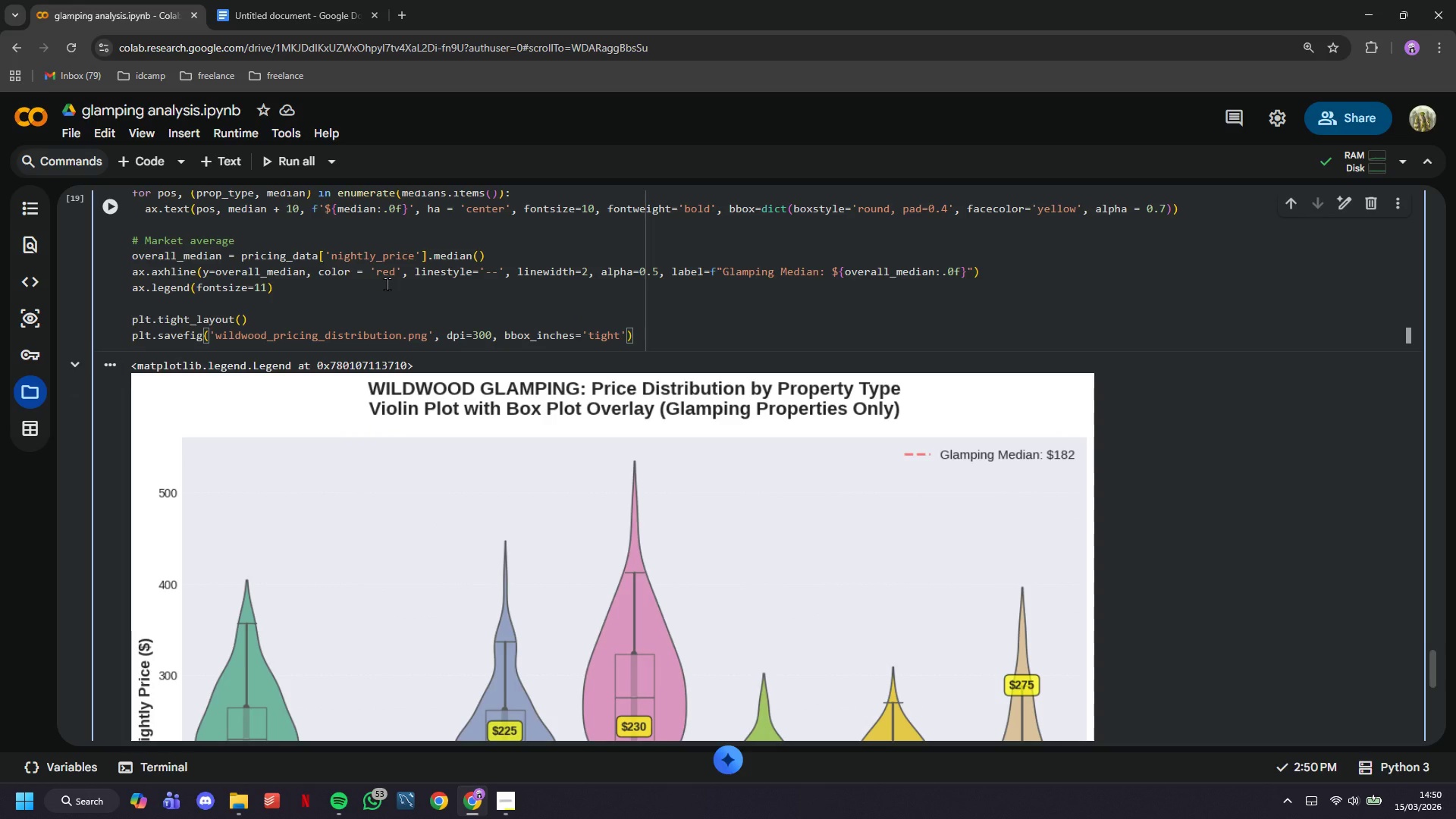 
type(, facecolor='white)
 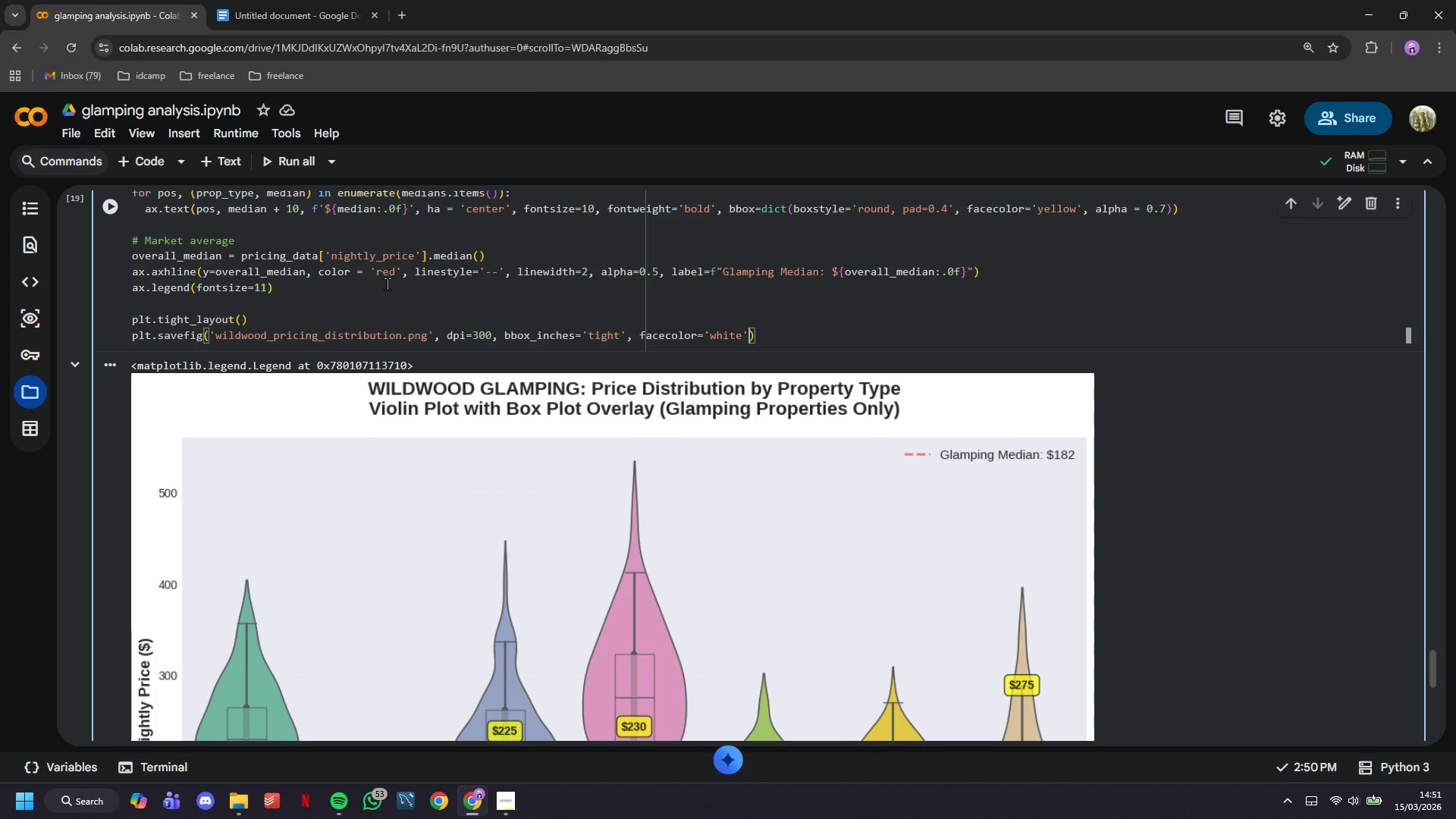 
key(ArrowRight)
 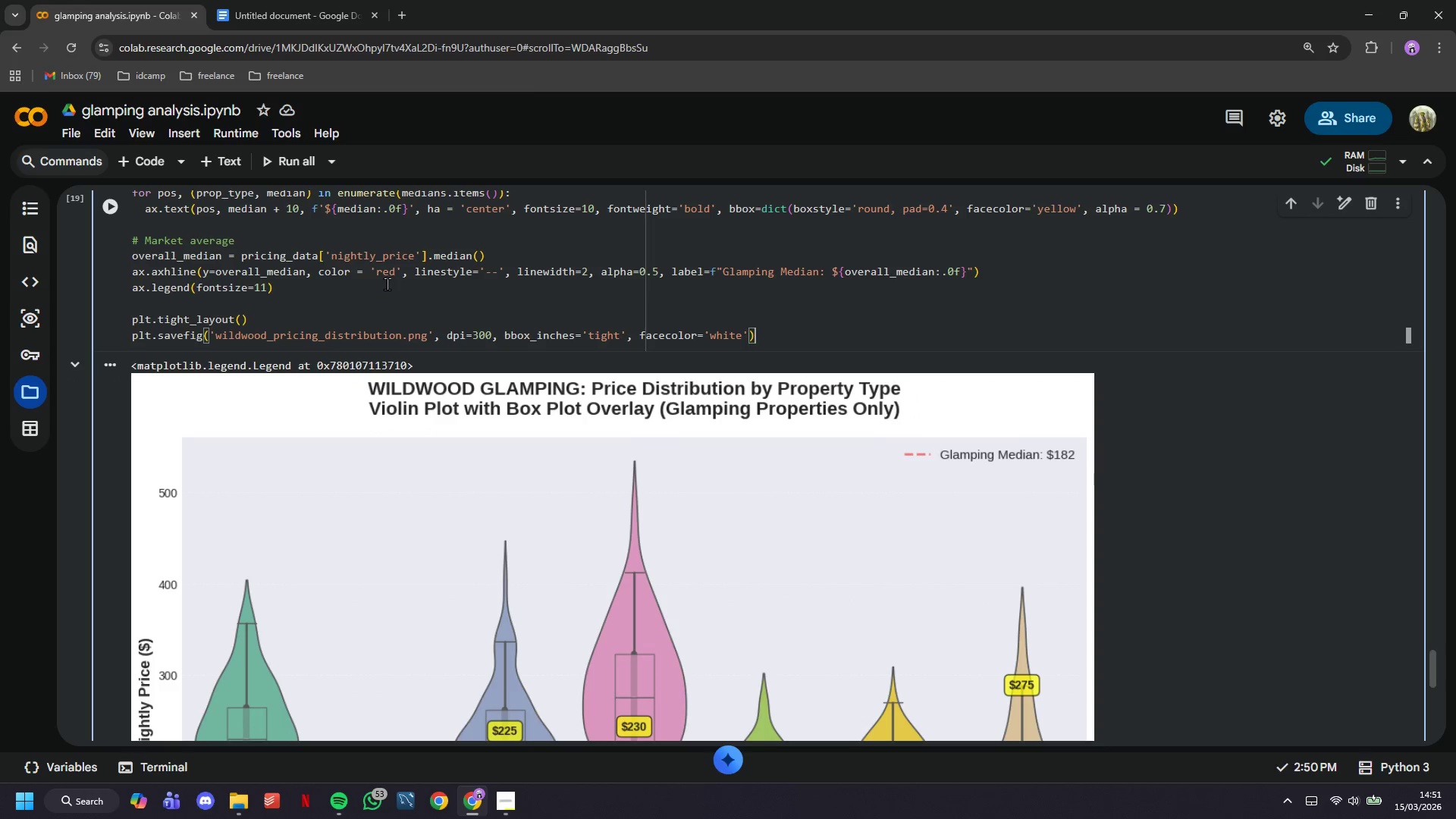 
key(ArrowRight)
 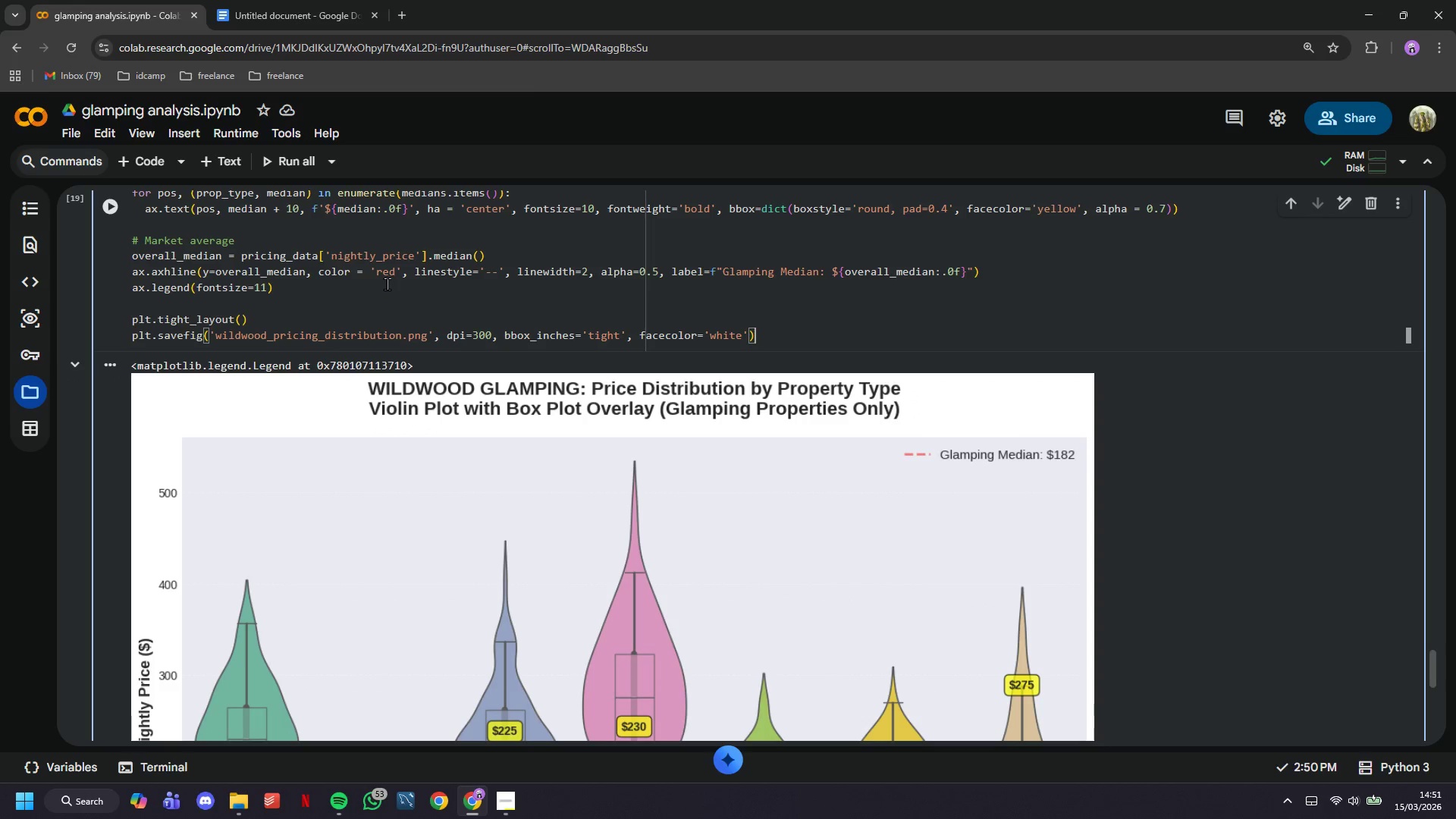 
key(ArrowRight)
 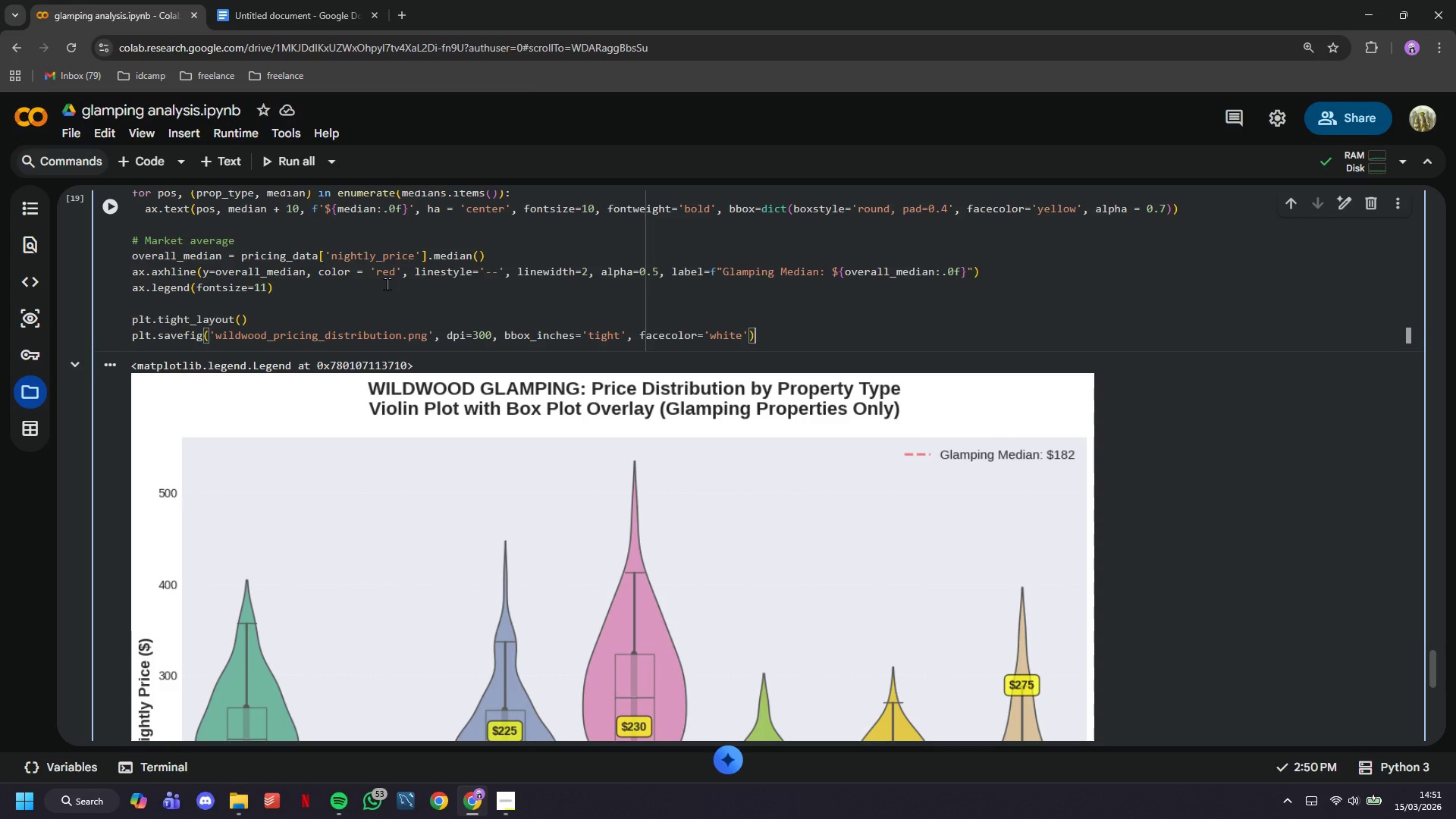 
key(ArrowRight)
 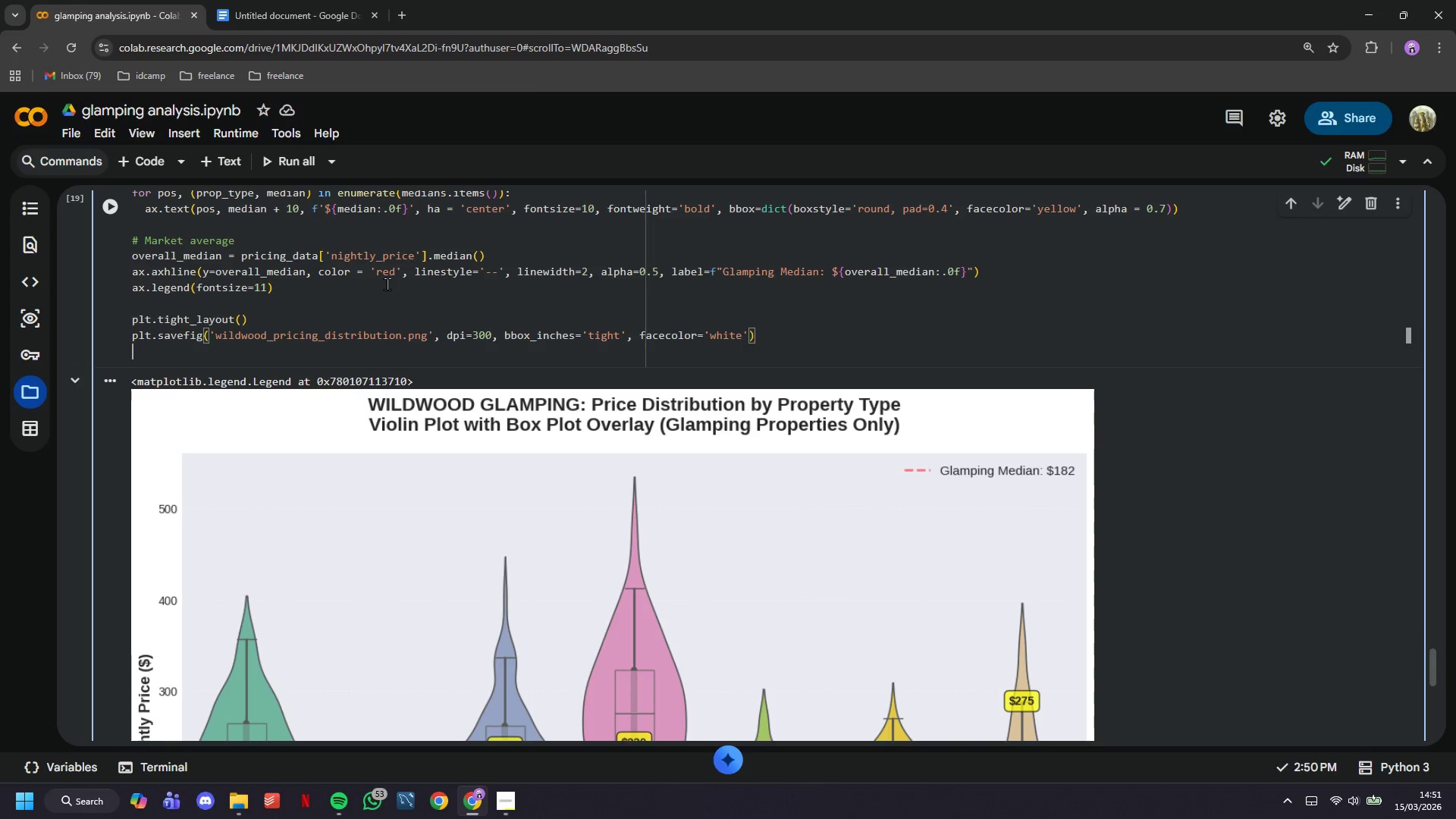 
key(Enter)
 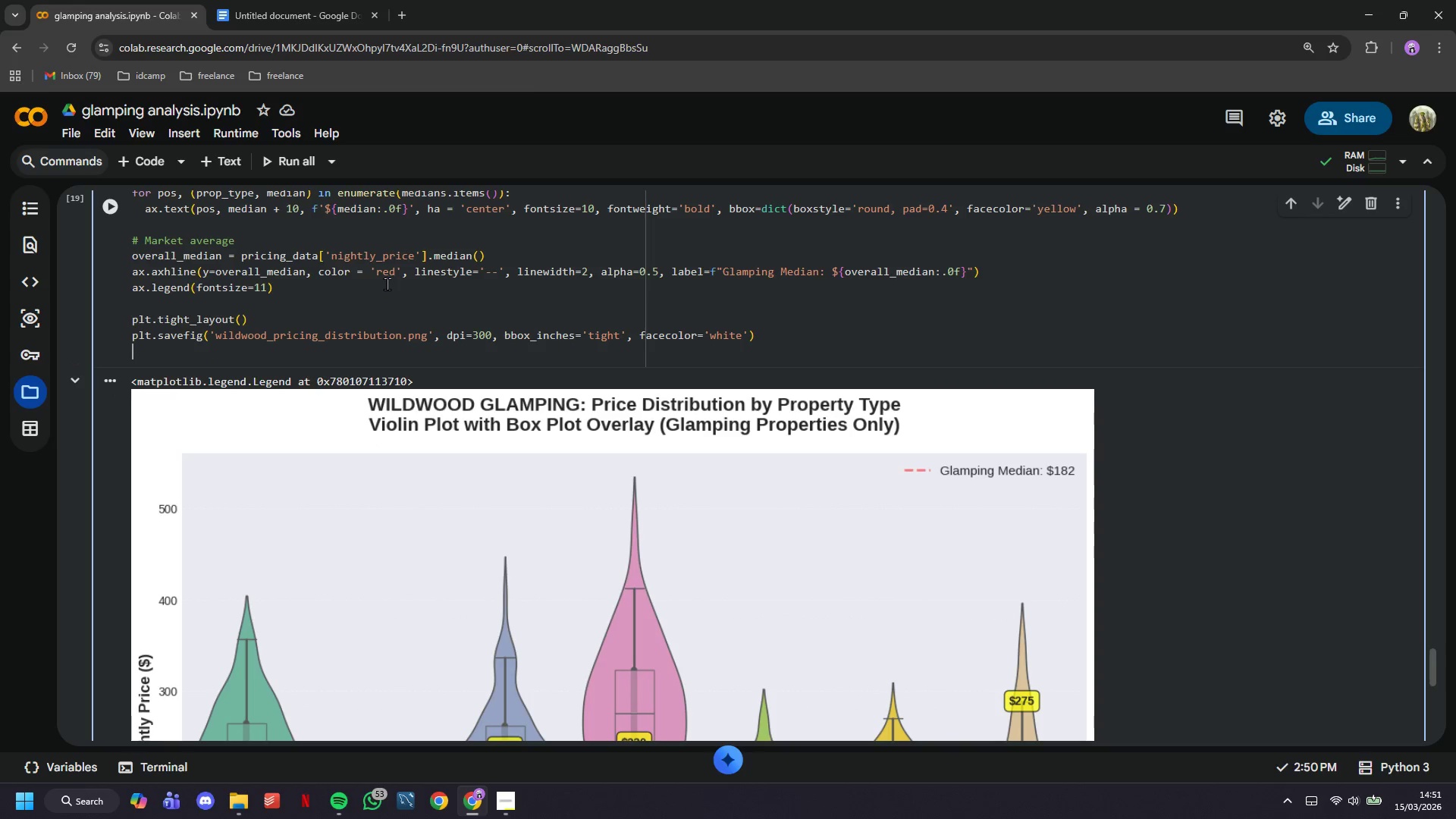 
type(plt,)
key(Backspace)
type(,)
key(Backspace)
type(.show()
 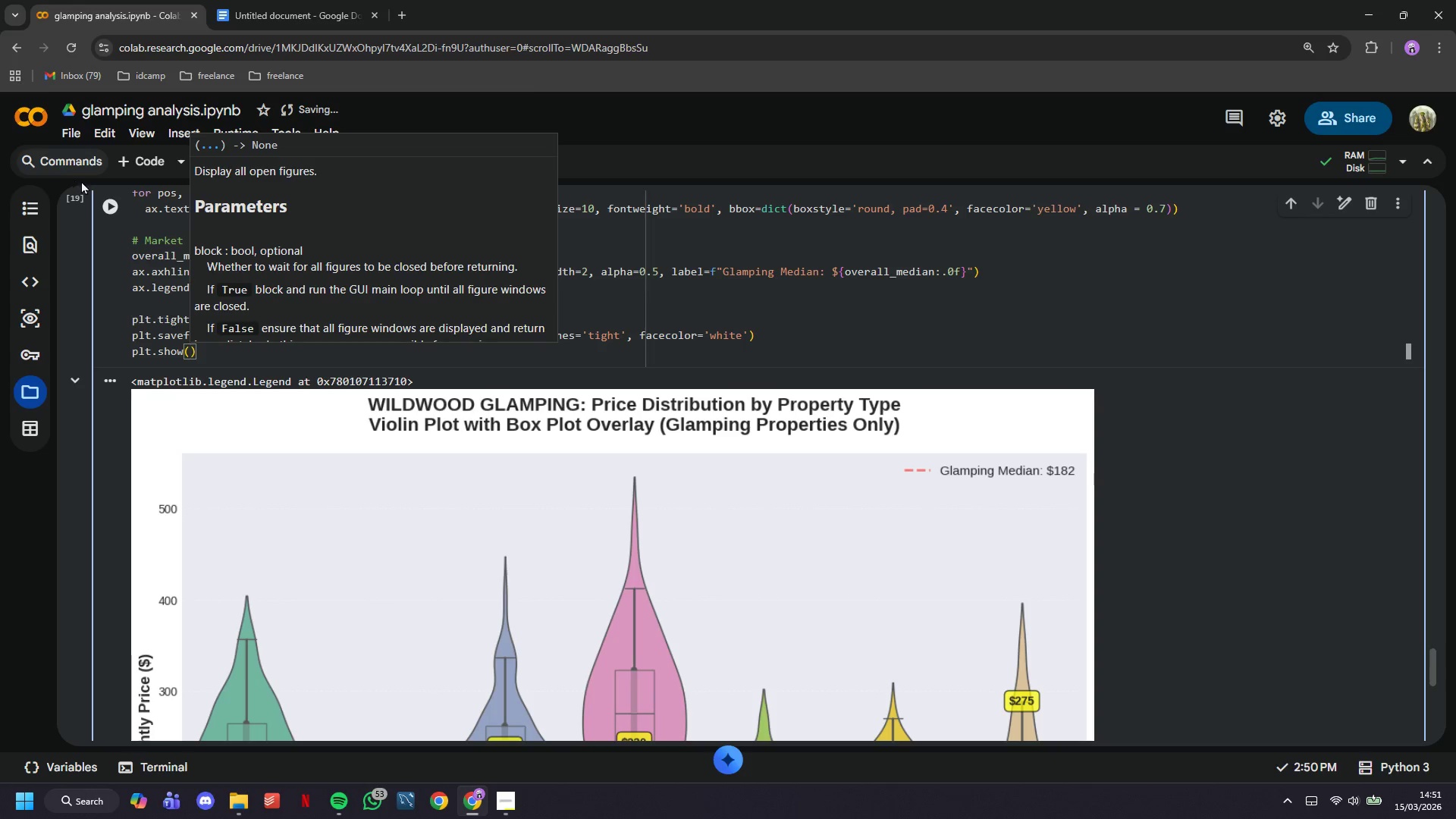 
left_click([102, 211])
 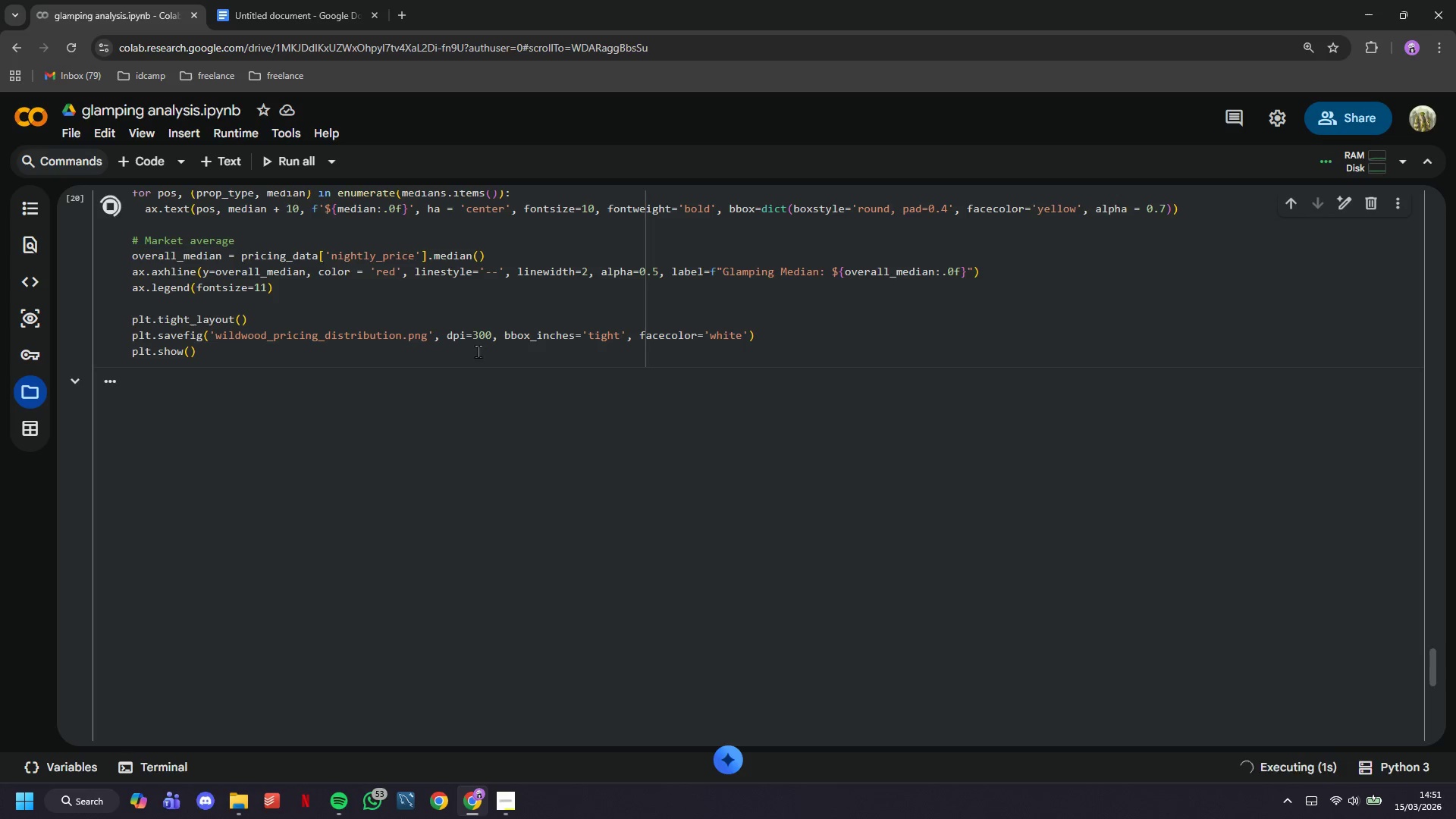 
scroll: coordinate [478, 351], scroll_direction: down, amount: 5.0
 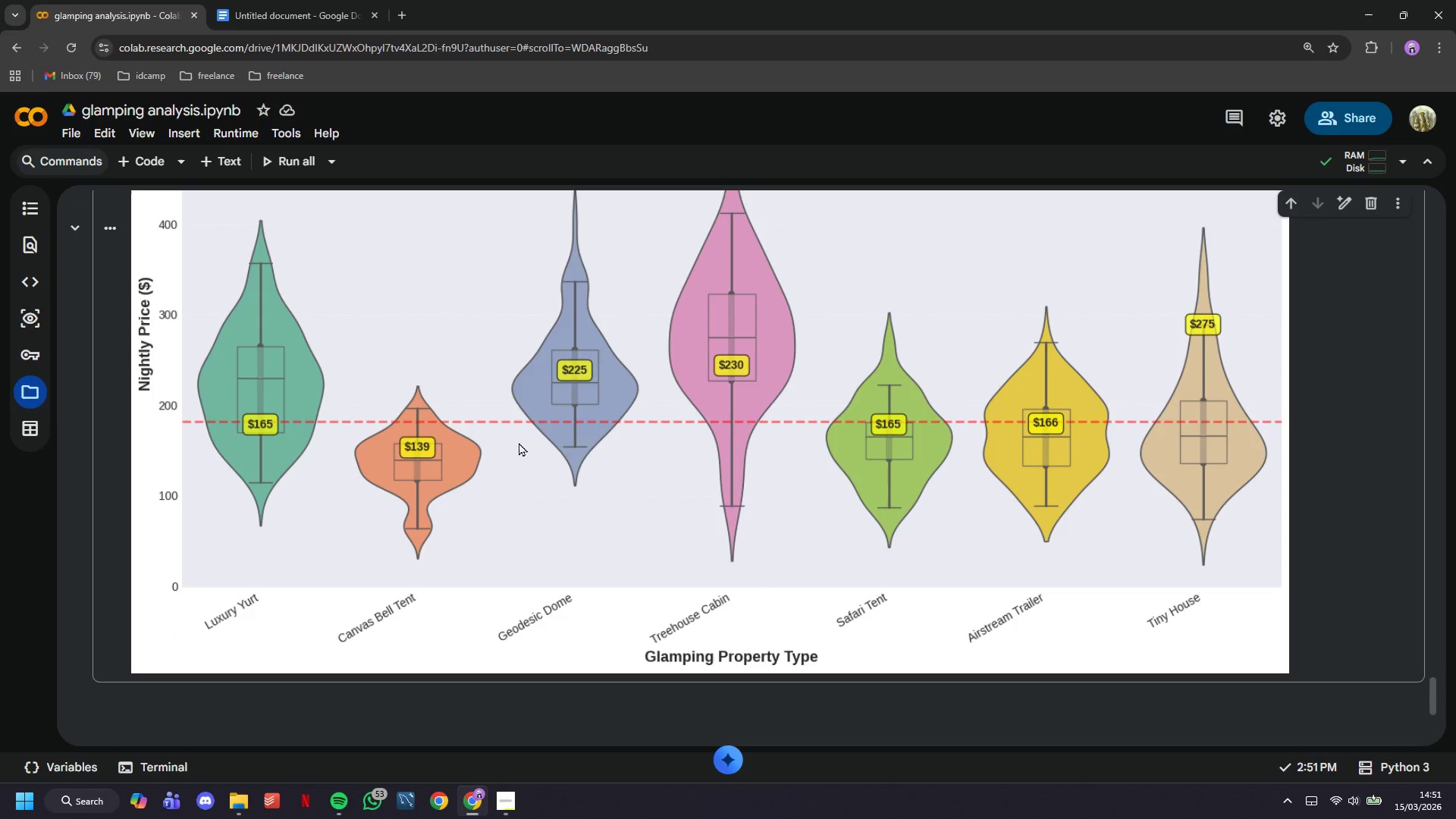 
scroll: coordinate [519, 442], scroll_direction: up, amount: 4.0
 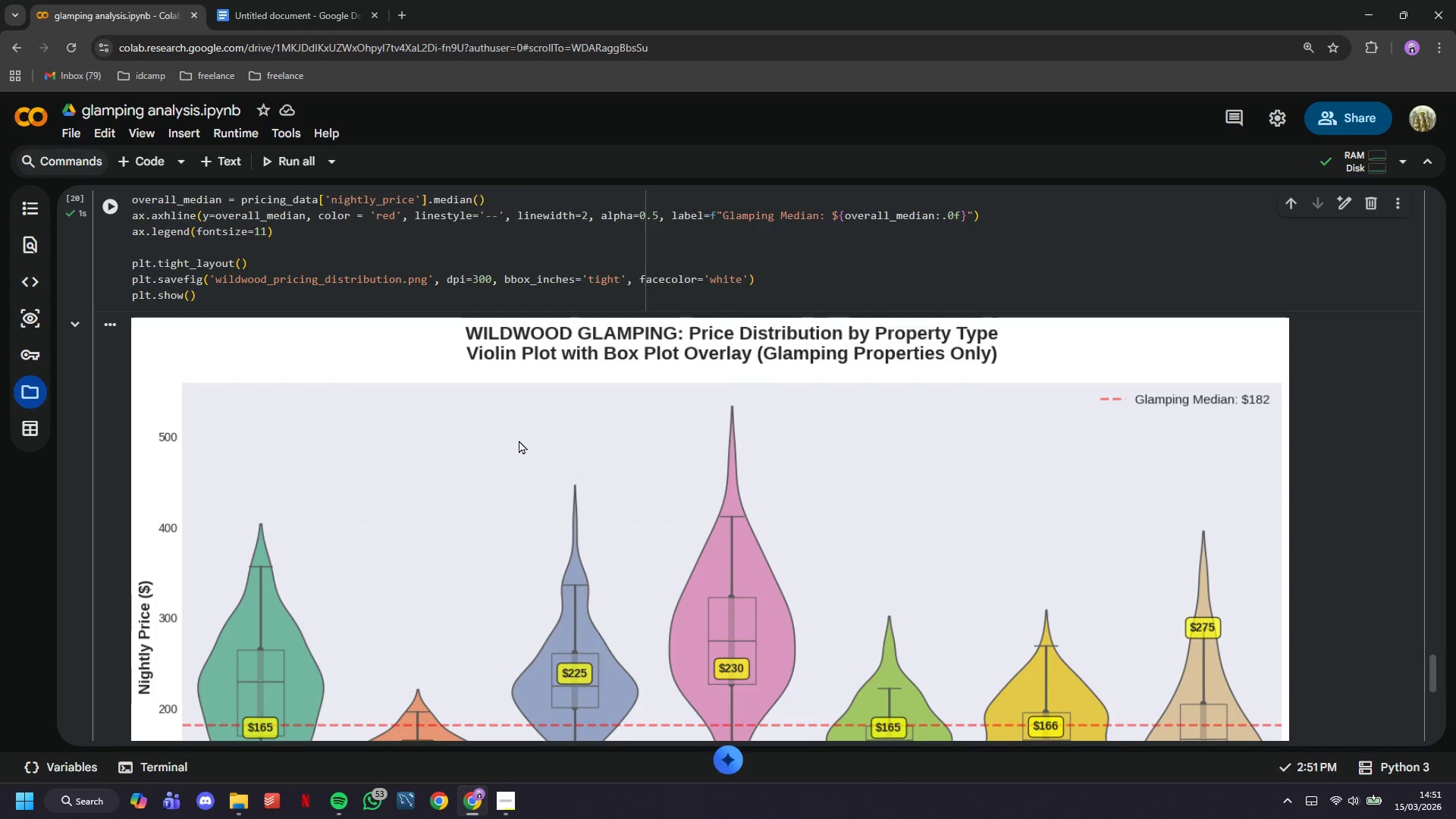 
scroll: coordinate [519, 440], scroll_direction: down, amount: 4.0
 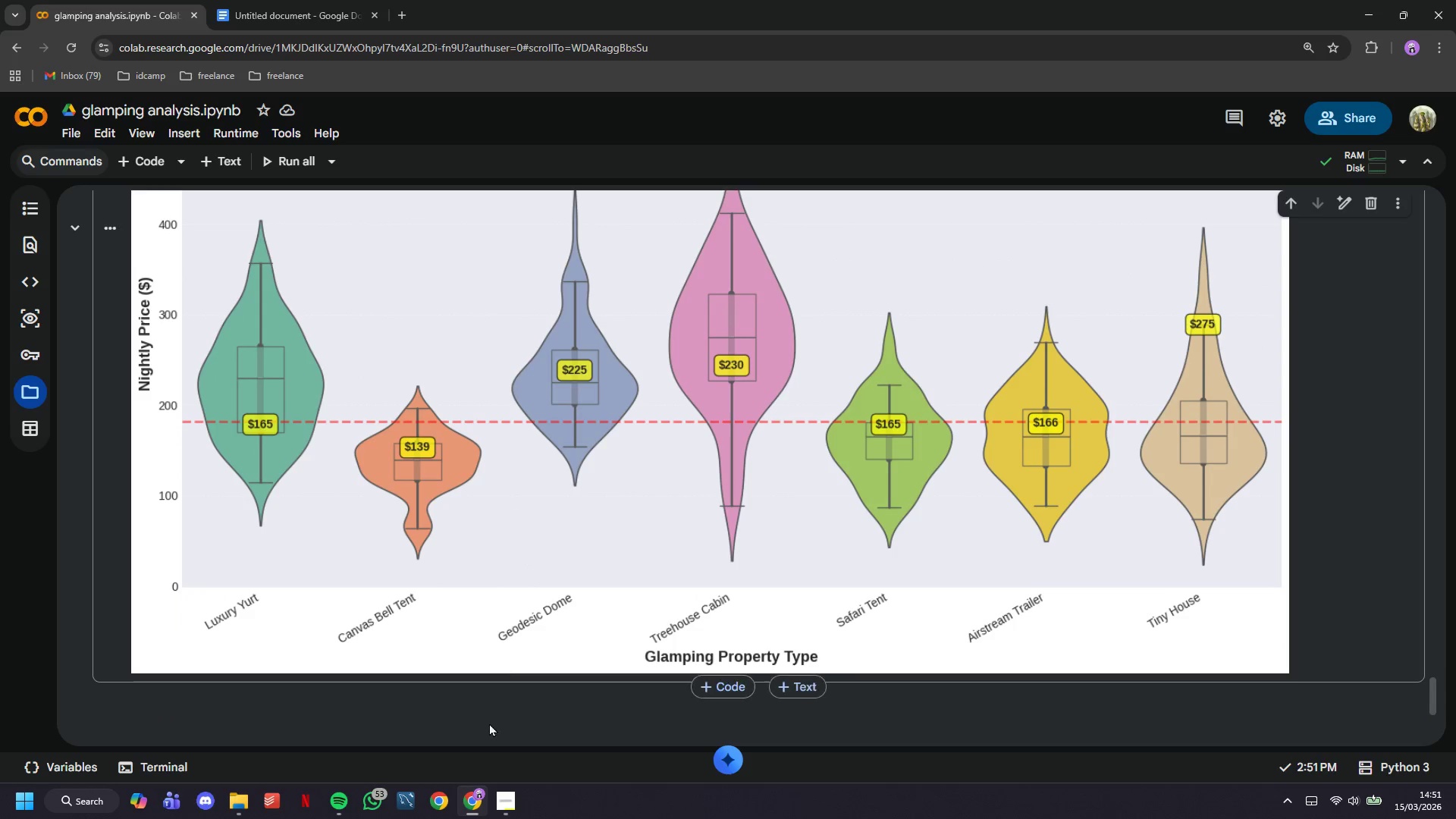 
left_click([507, 786])